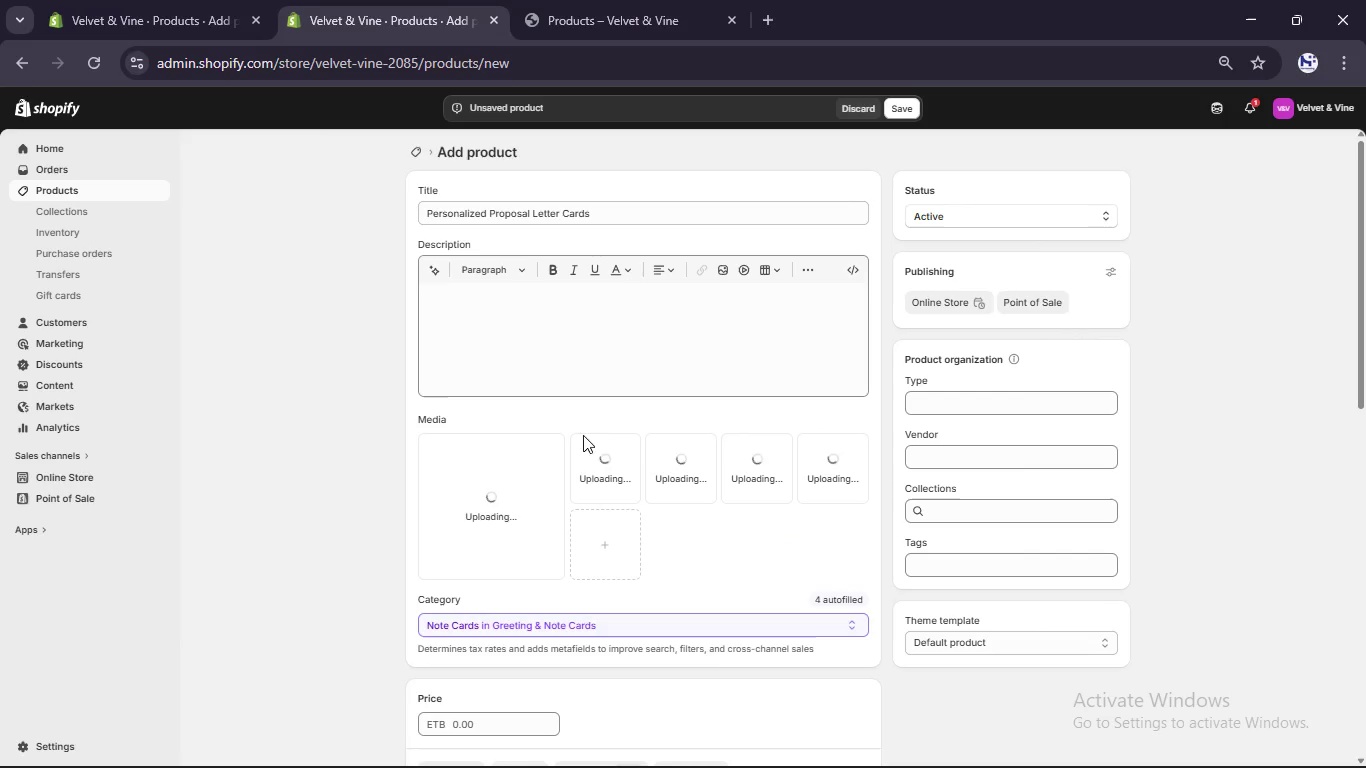 
left_click([544, 342])
 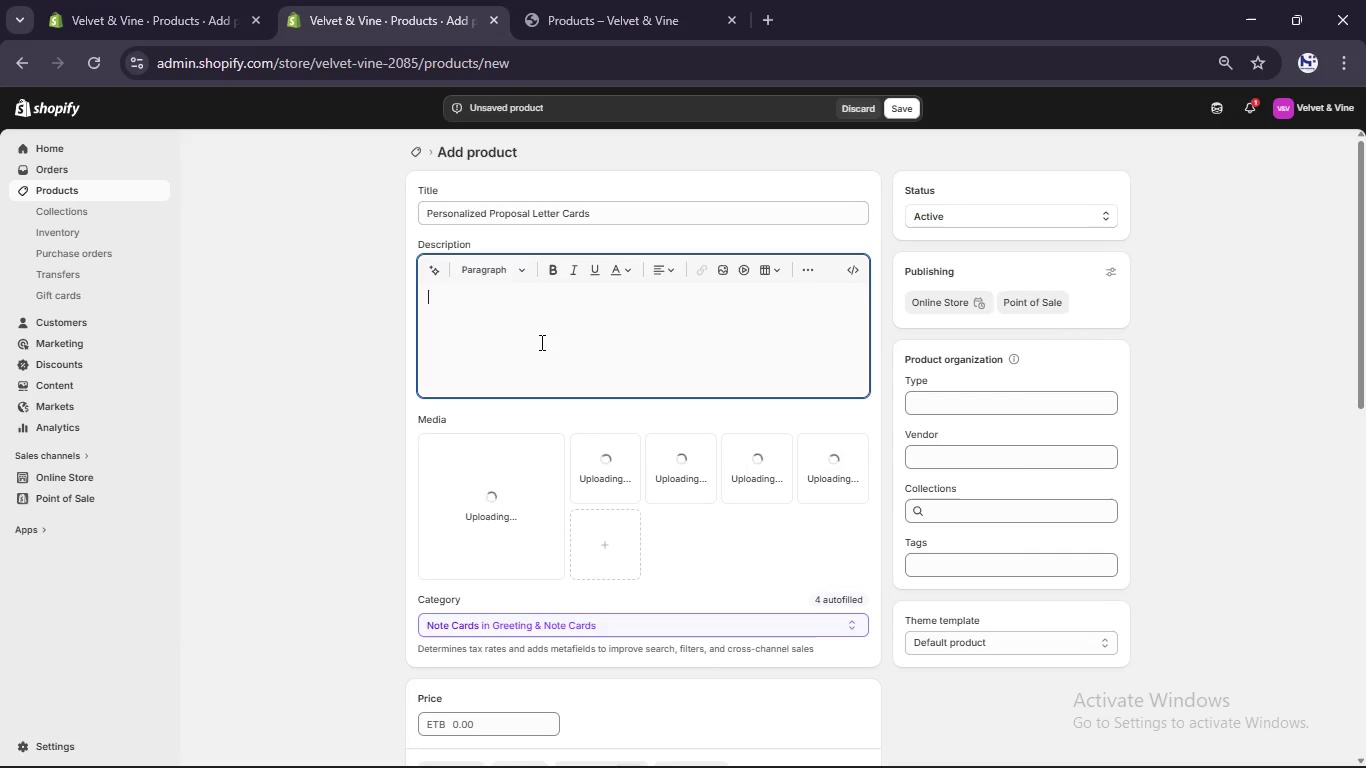 
type(Ths)
key(Backspace)
type(ese Proposa Letter Carsd)
key(Backspace)
key(Backspace)
type(ds allow you to es)
 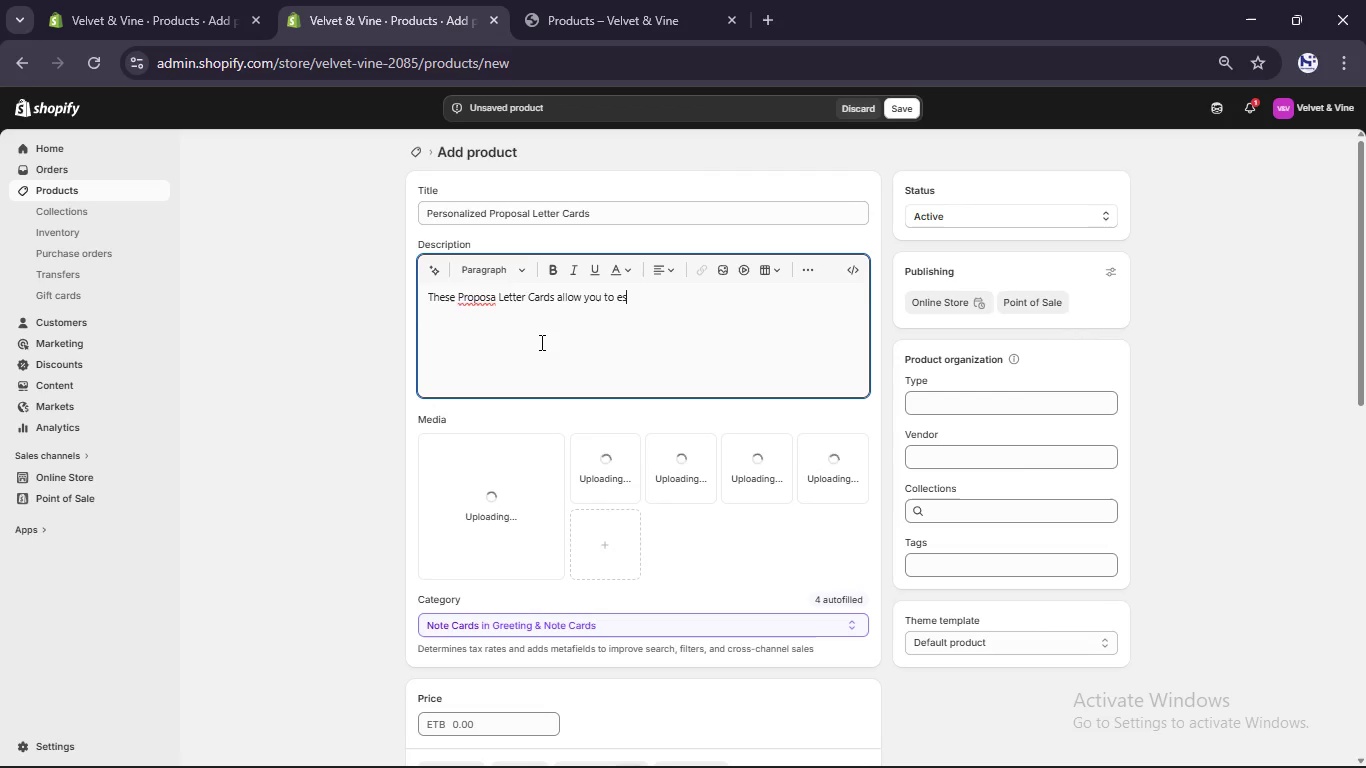 
wait(13.22)
 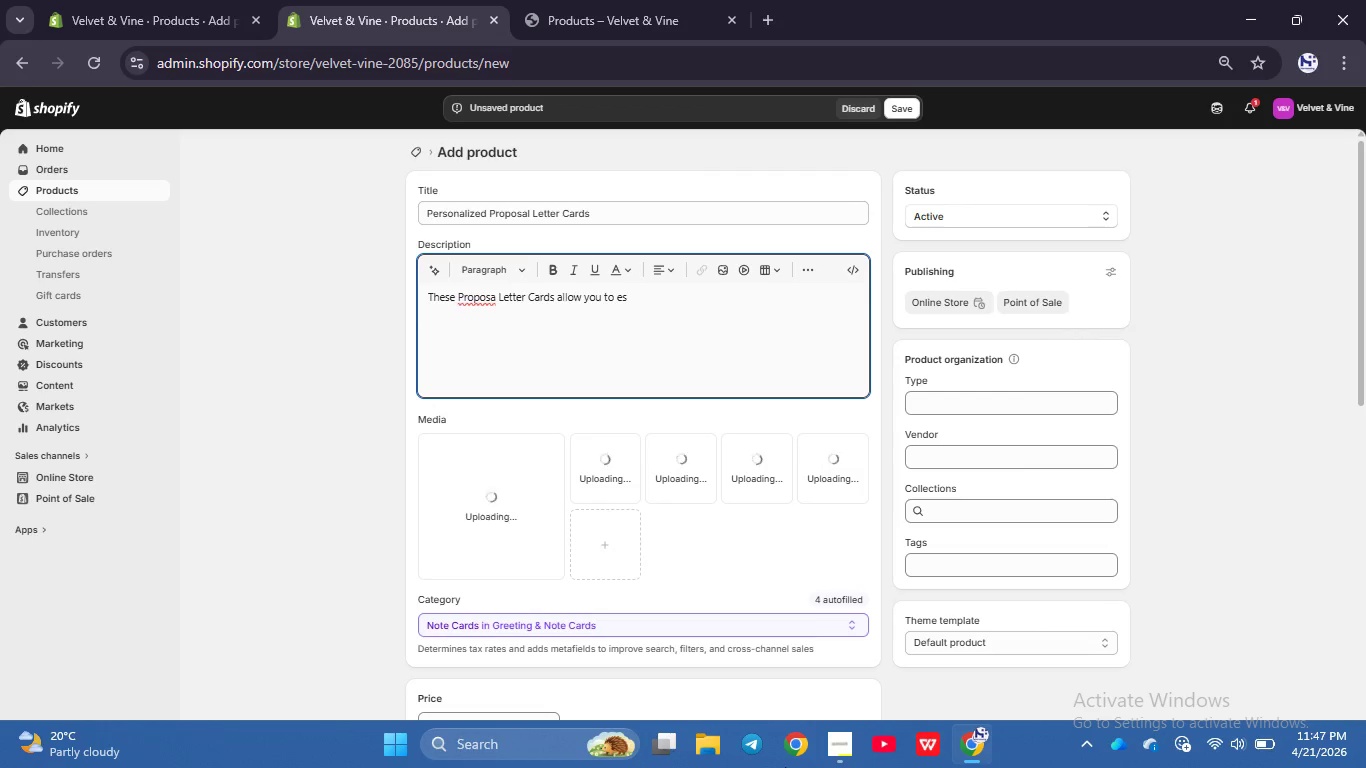 
key(Backspace)
type(xpreess your journey, emotuonss, and promise in a tactile, timeless format designed for deeply personal engagement moments)
 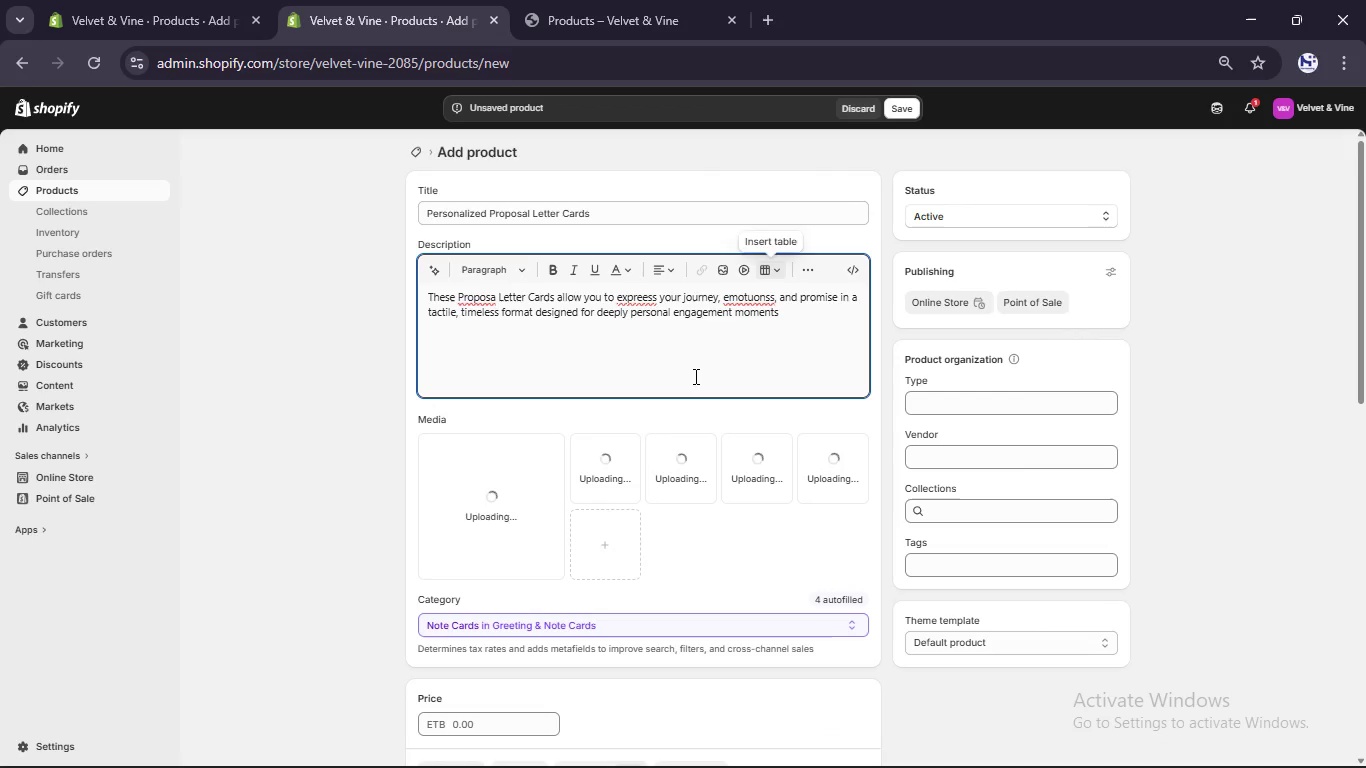 
wait(6.88)
 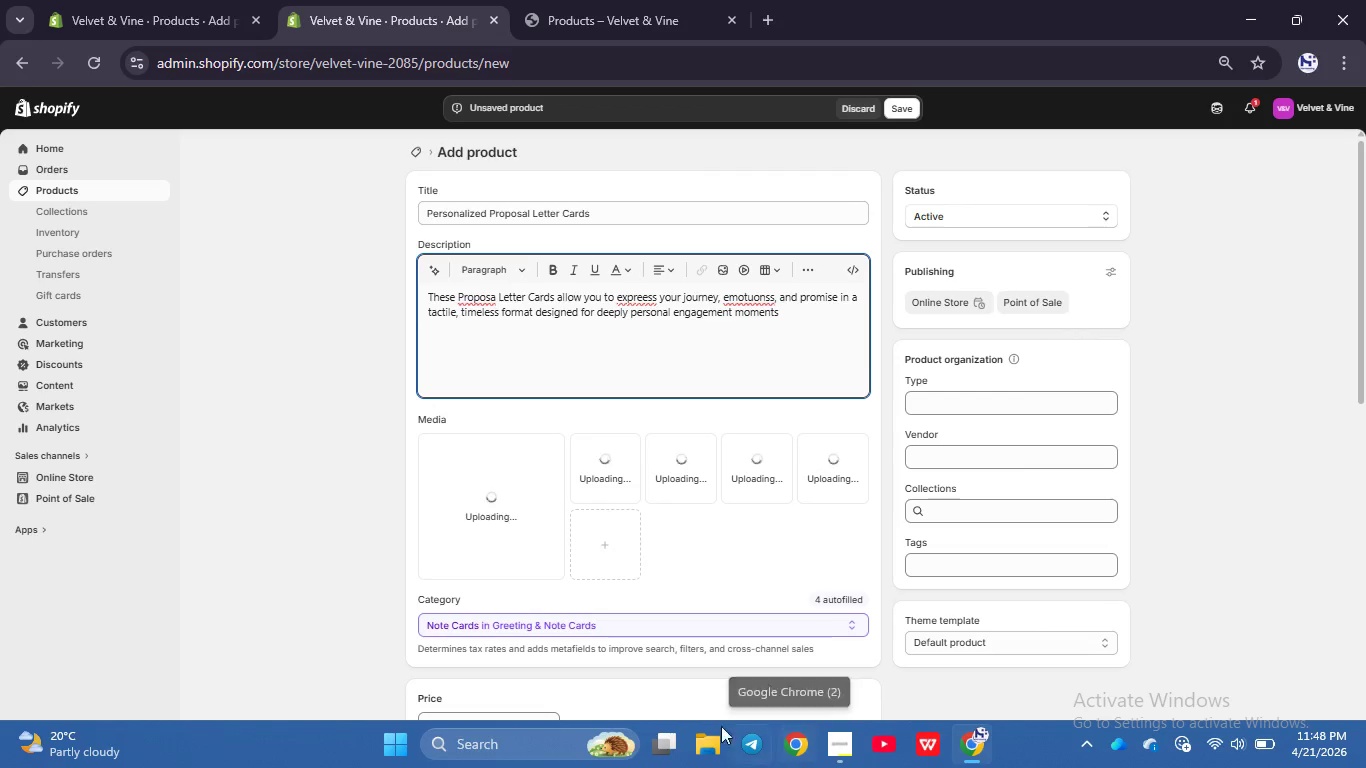 
left_click([760, 296])
 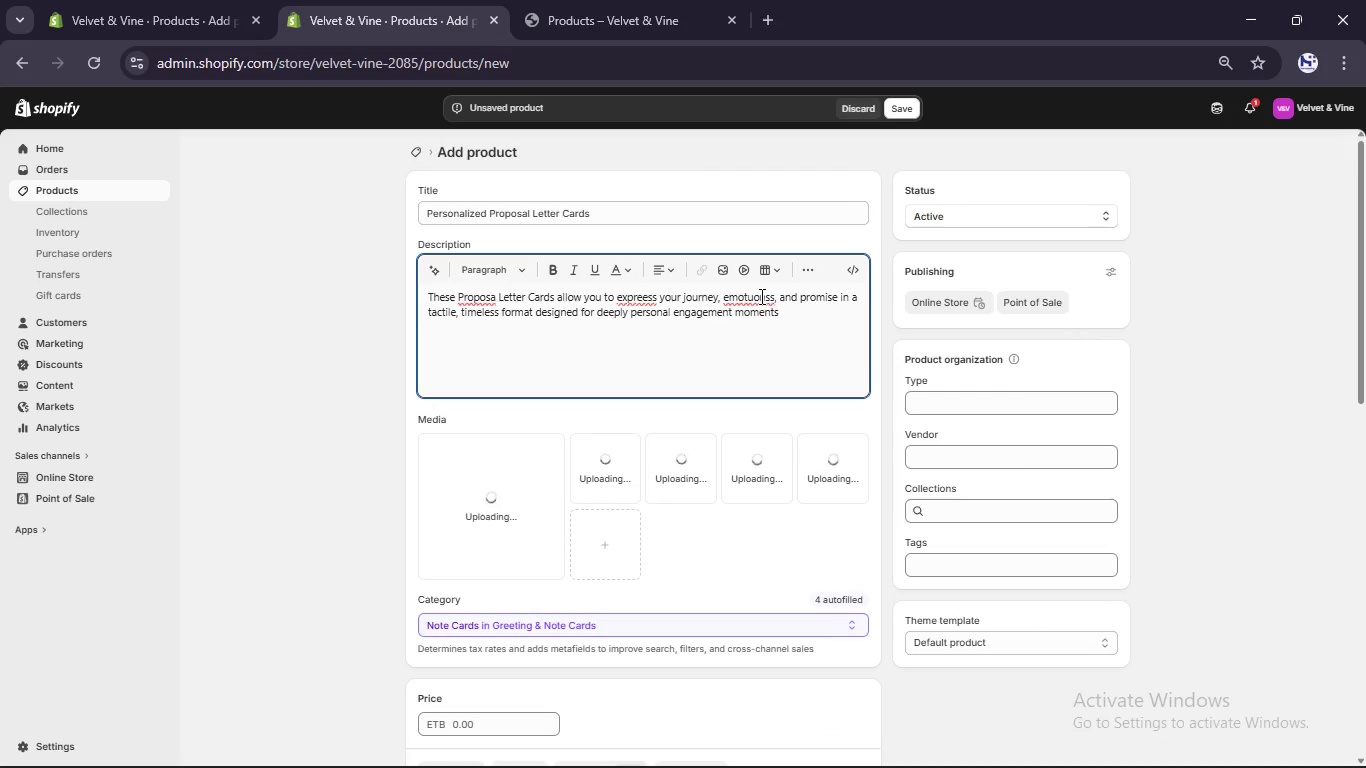 
key(ArrowLeft)
 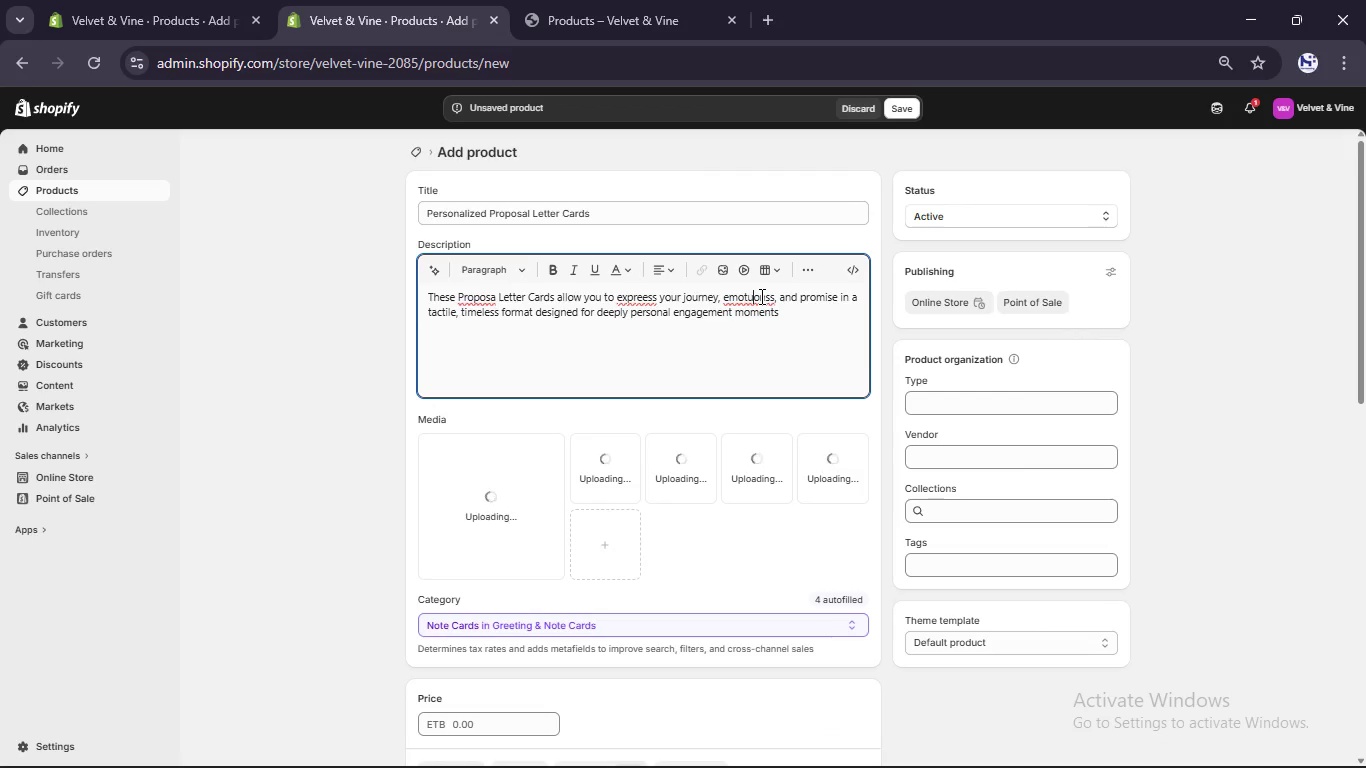 
key(Backspace)
 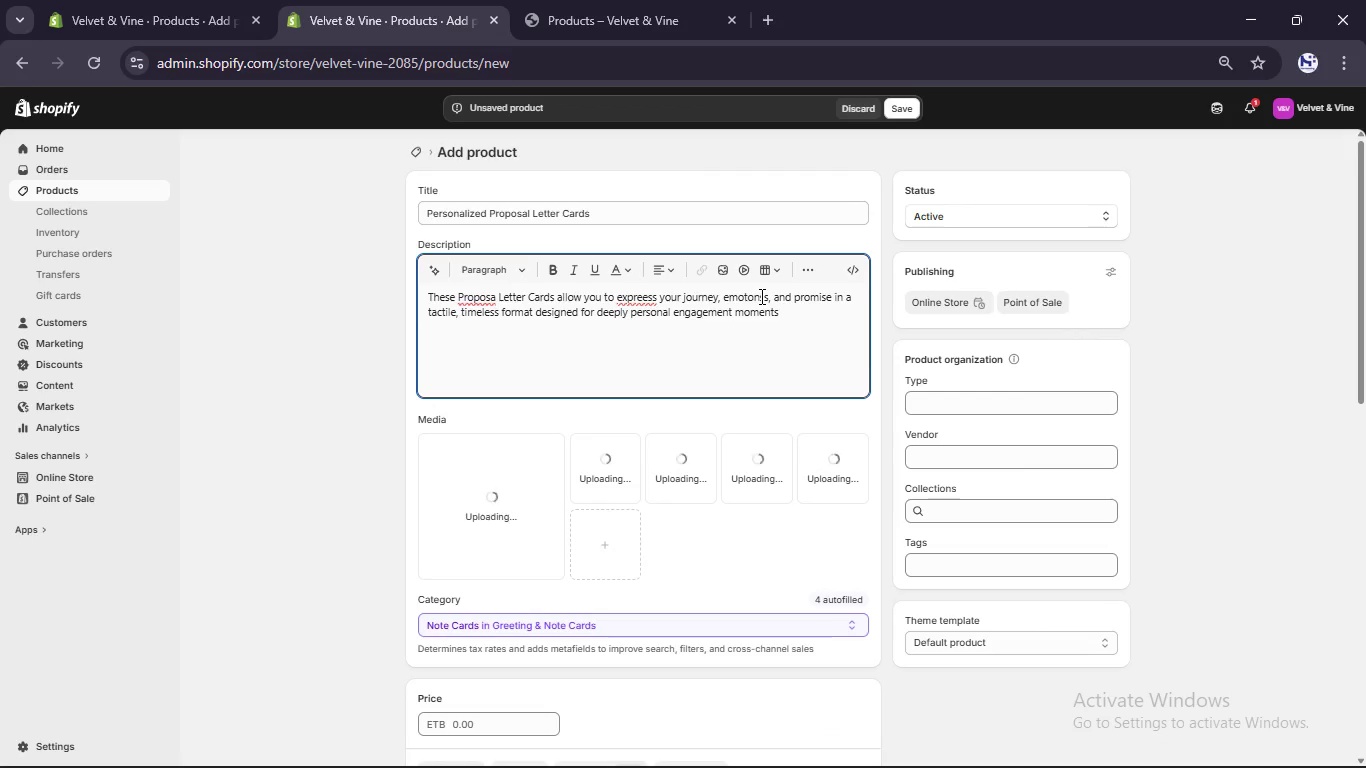 
key(I)
 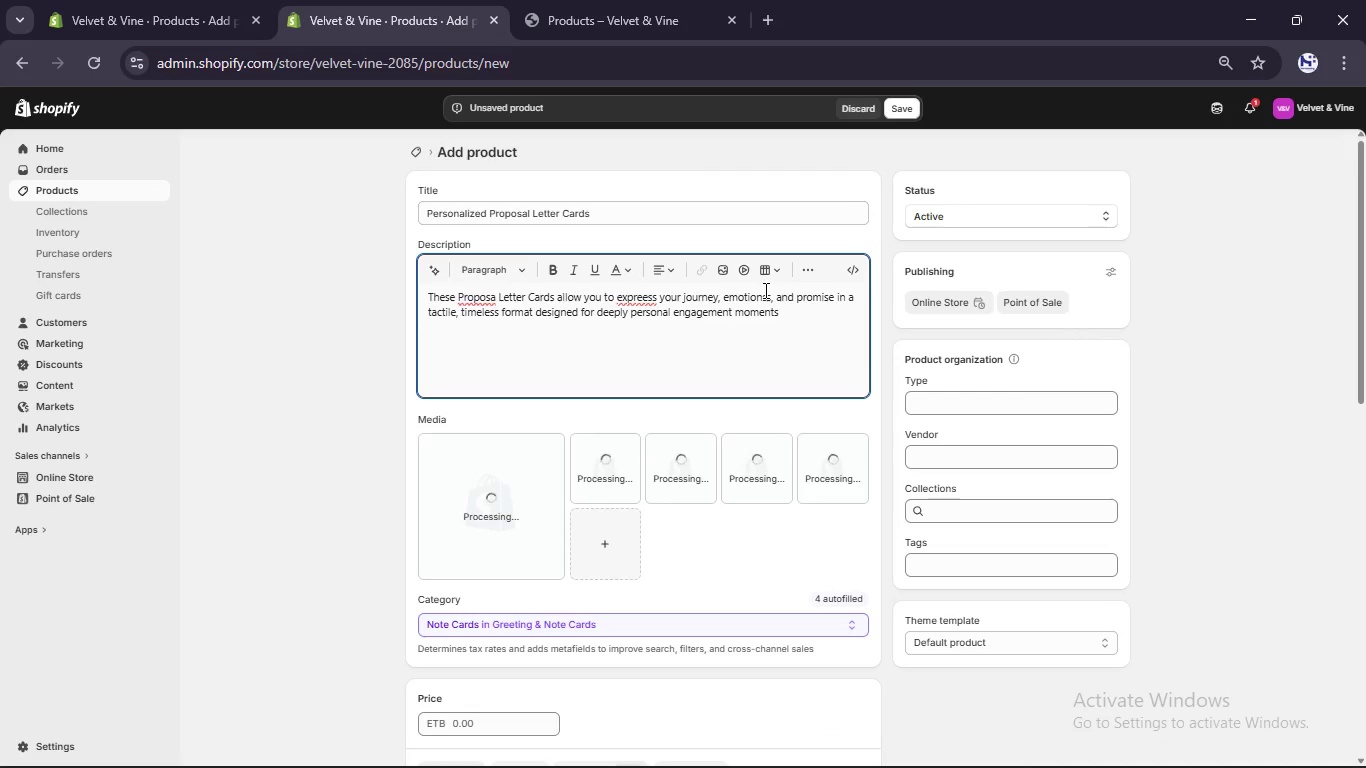 
left_click([765, 293])
 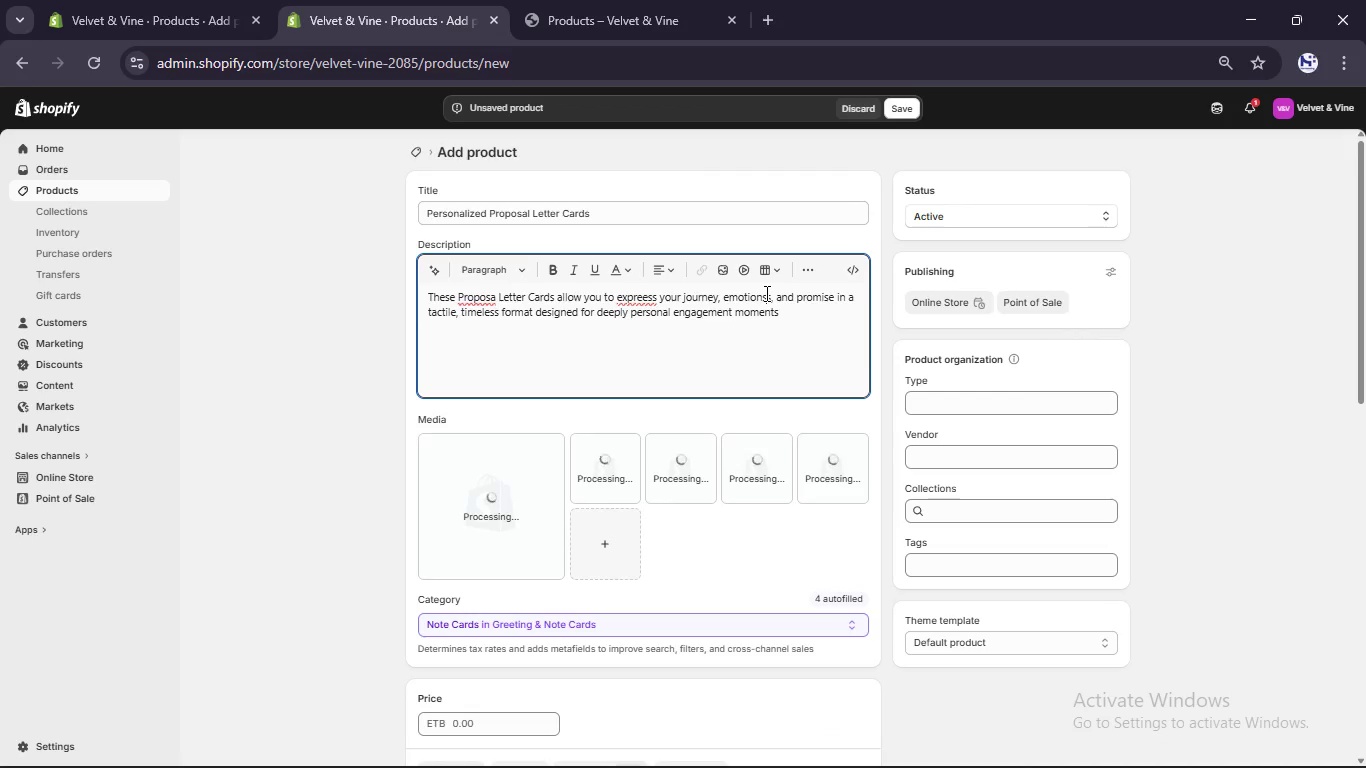 
key(ArrowLeft)
 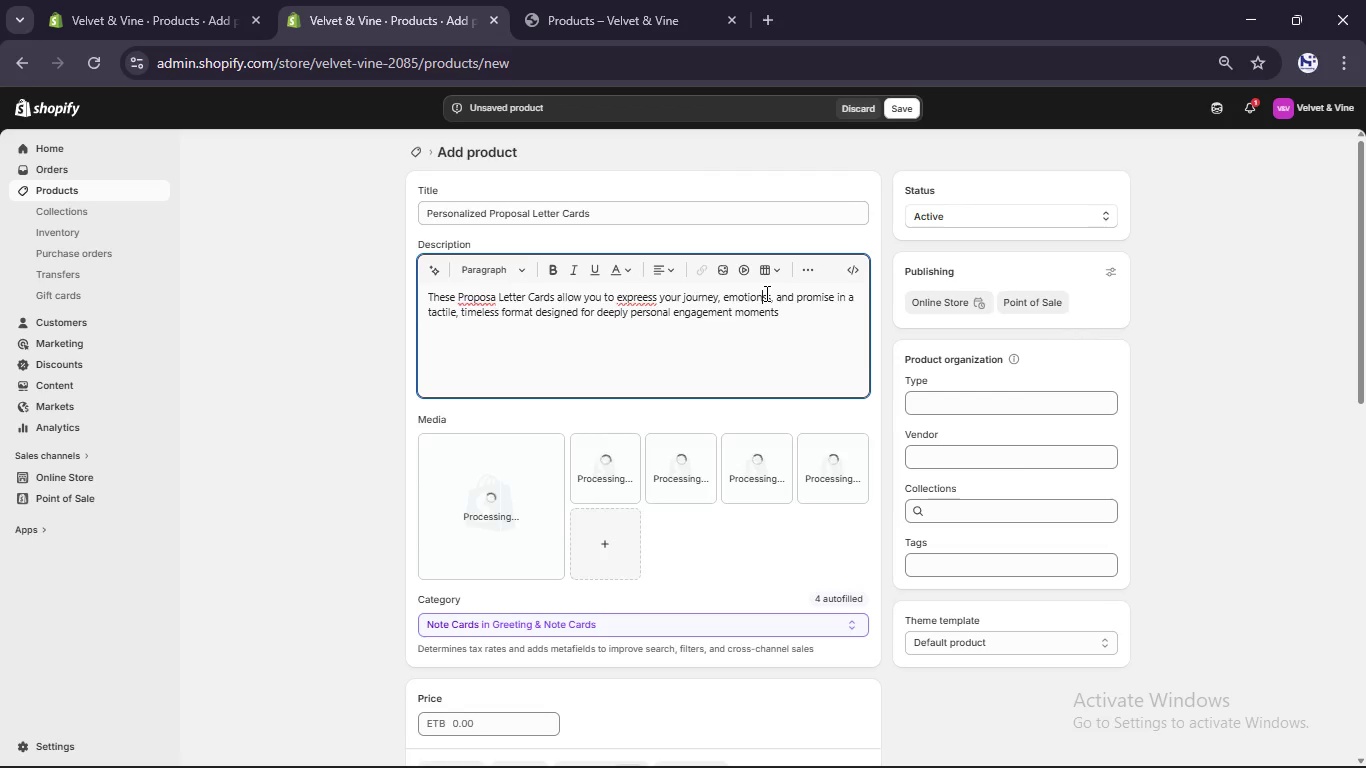 
key(E)
 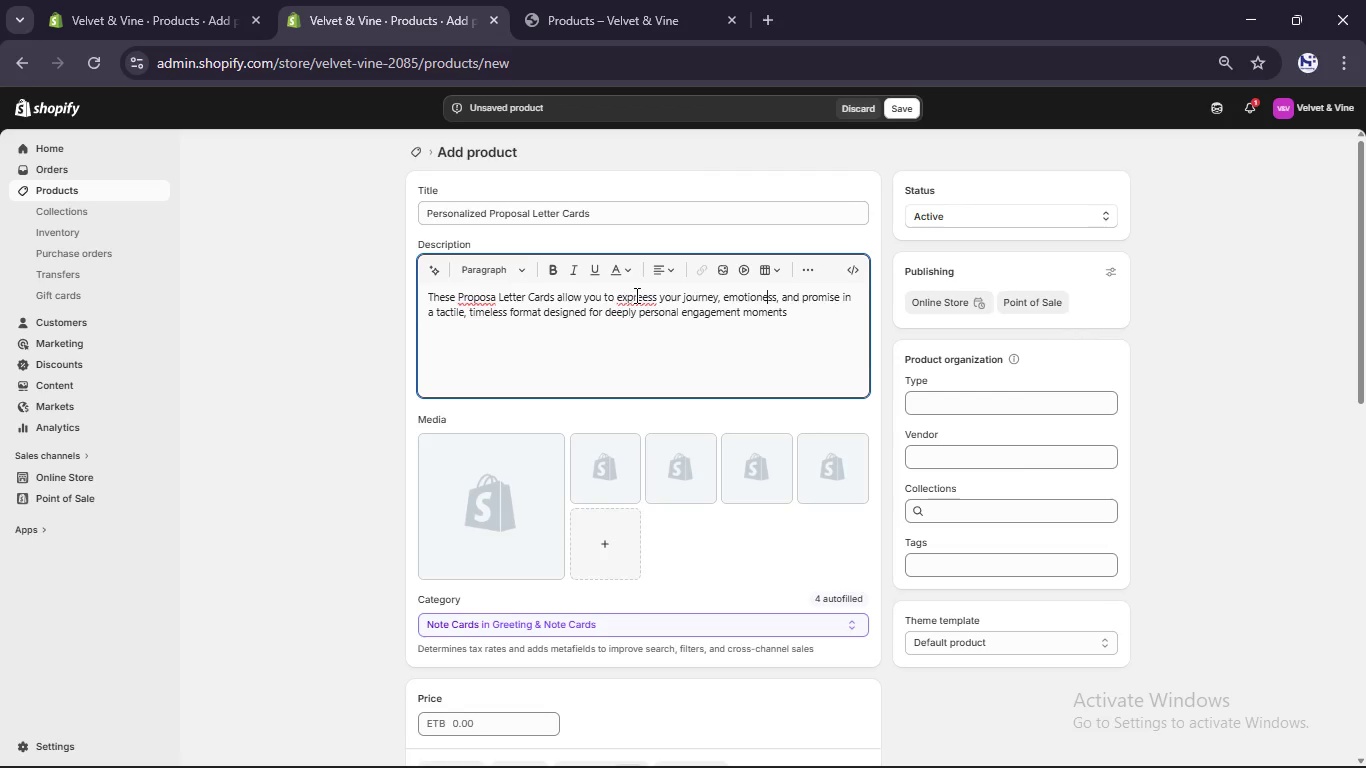 
left_click([645, 299])
 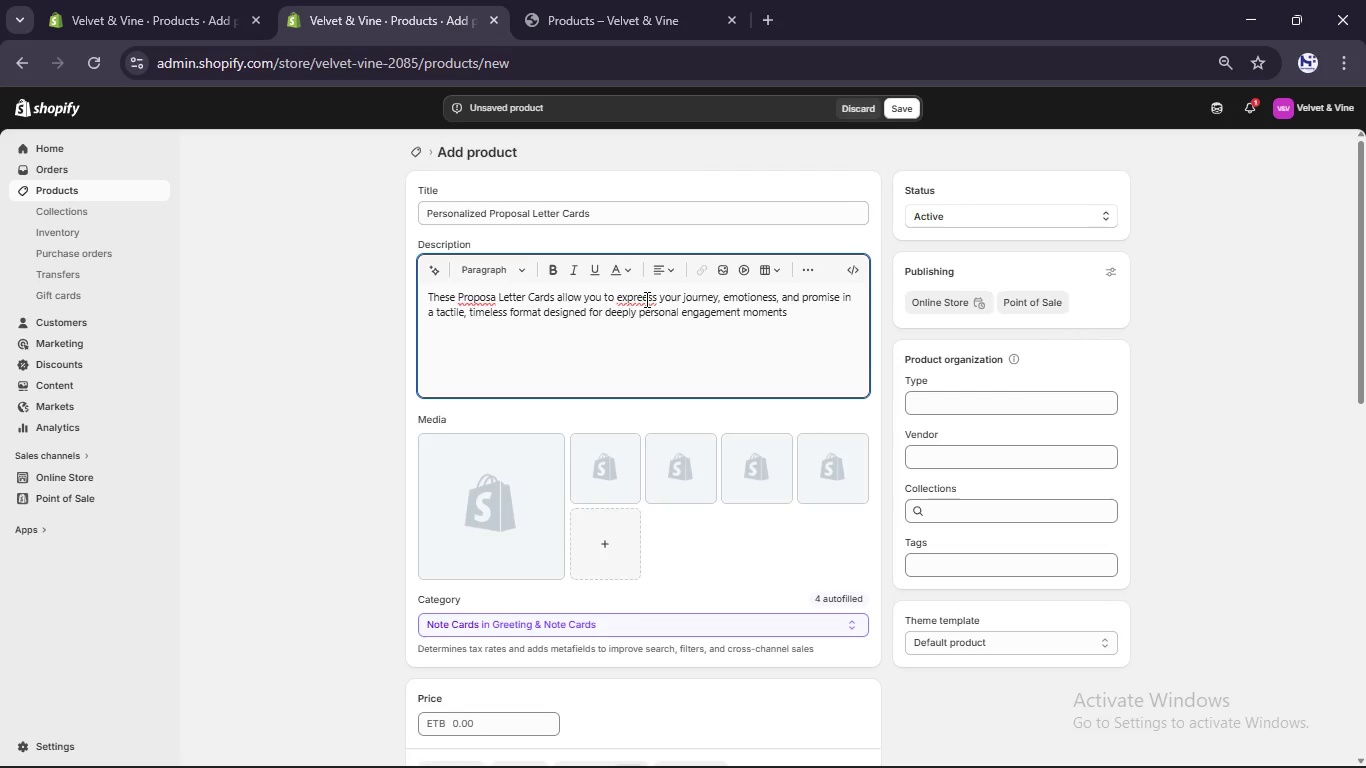 
key(Backspace)
 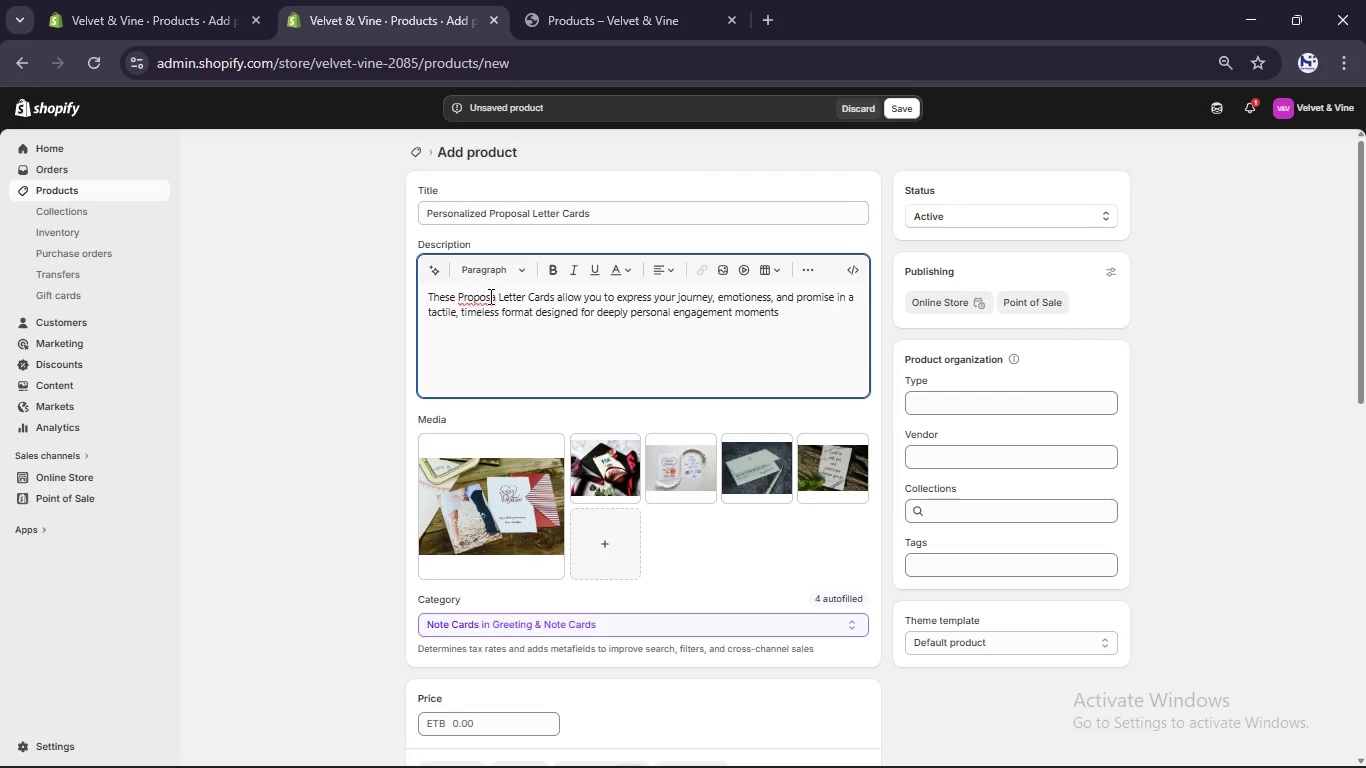 
left_click([494, 296])
 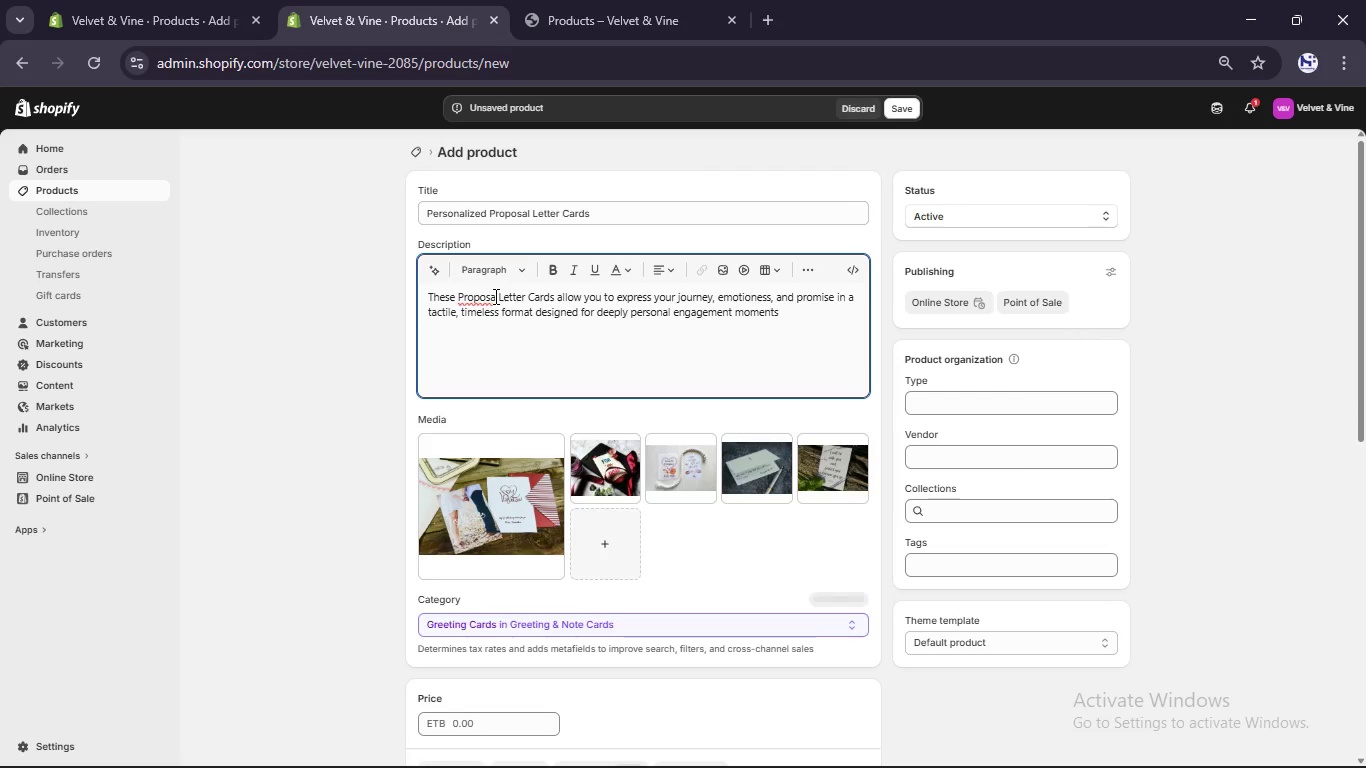 
key(L)
 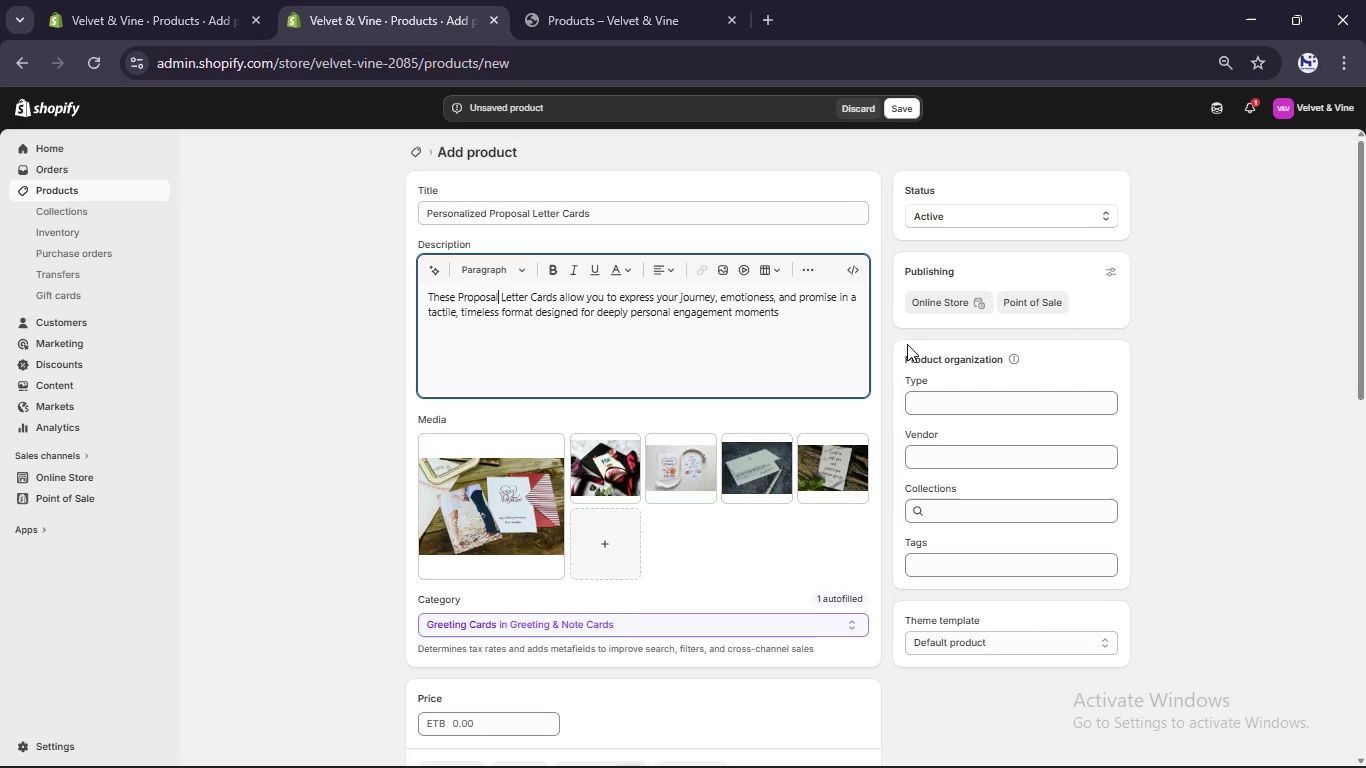 
left_click([931, 398])
 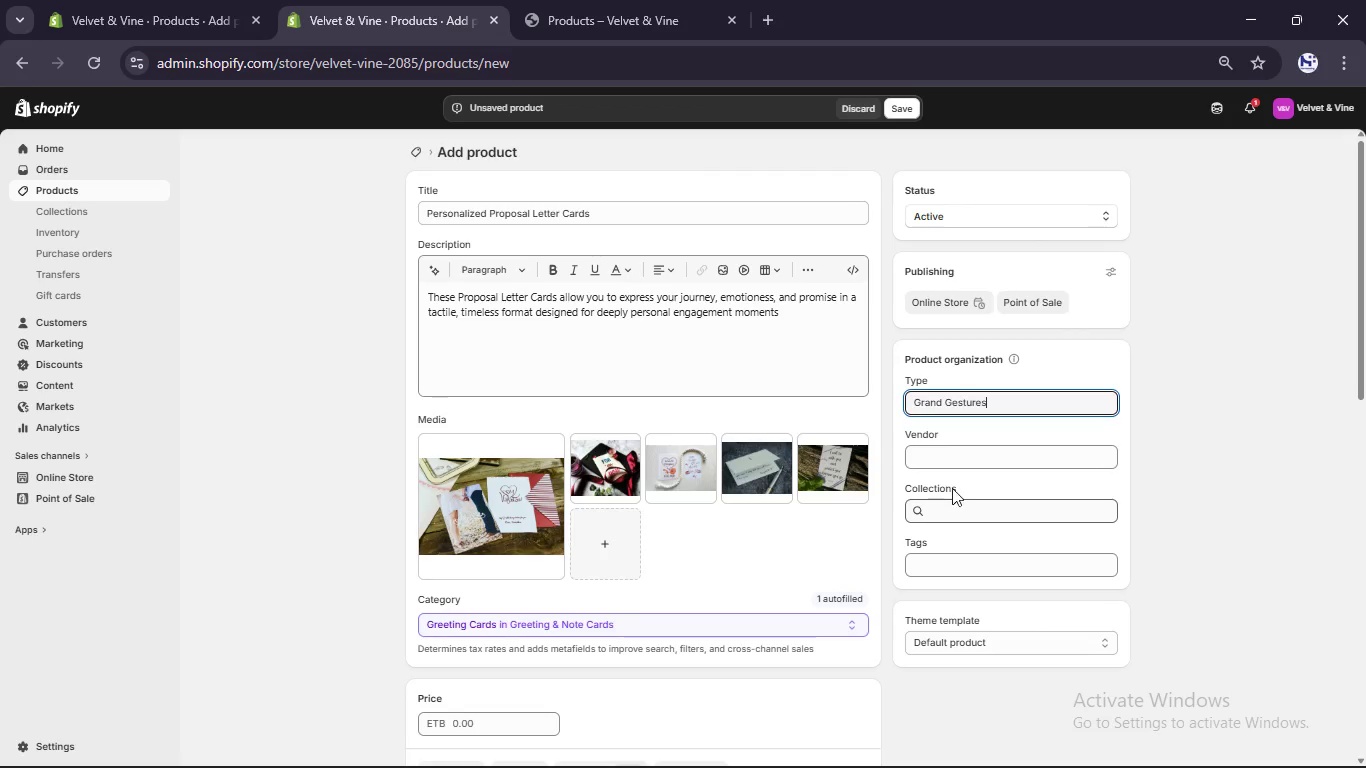 
left_click([950, 452])
 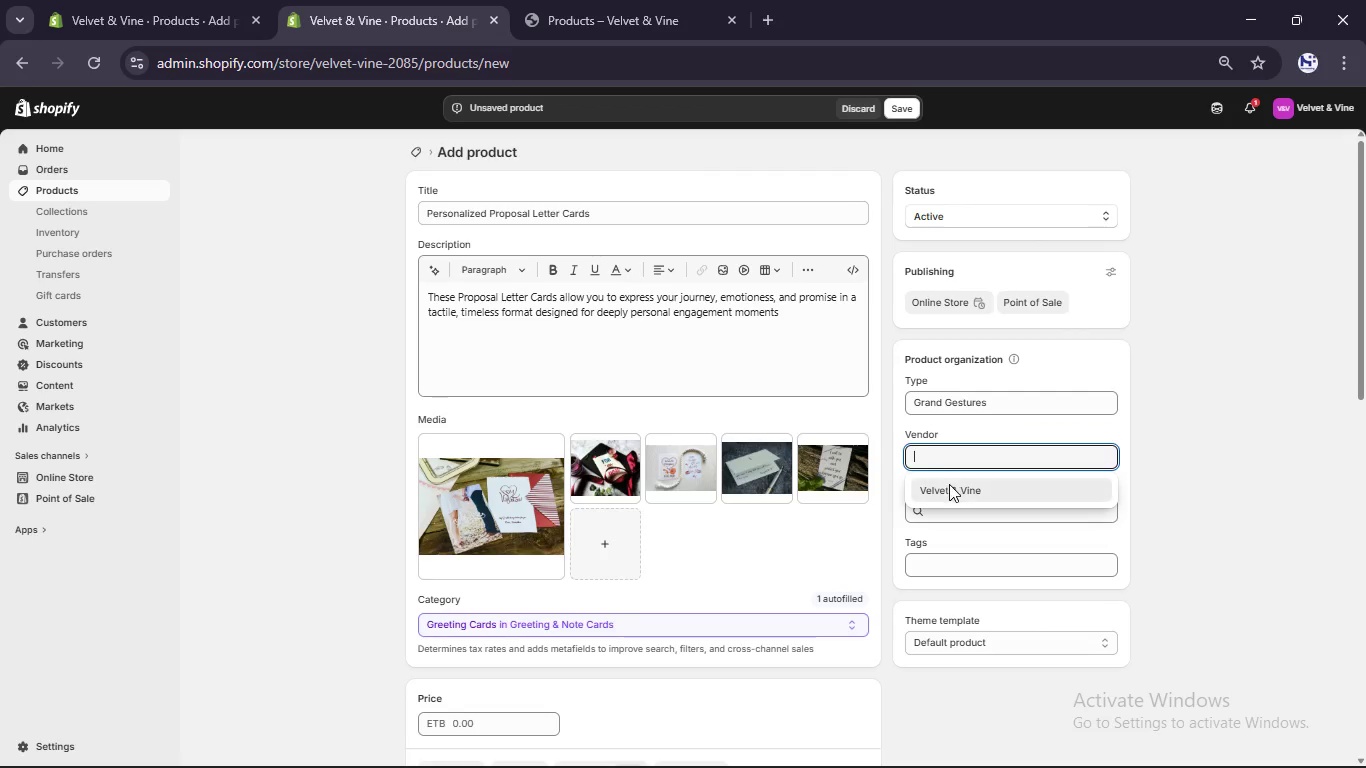 
left_click([949, 485])
 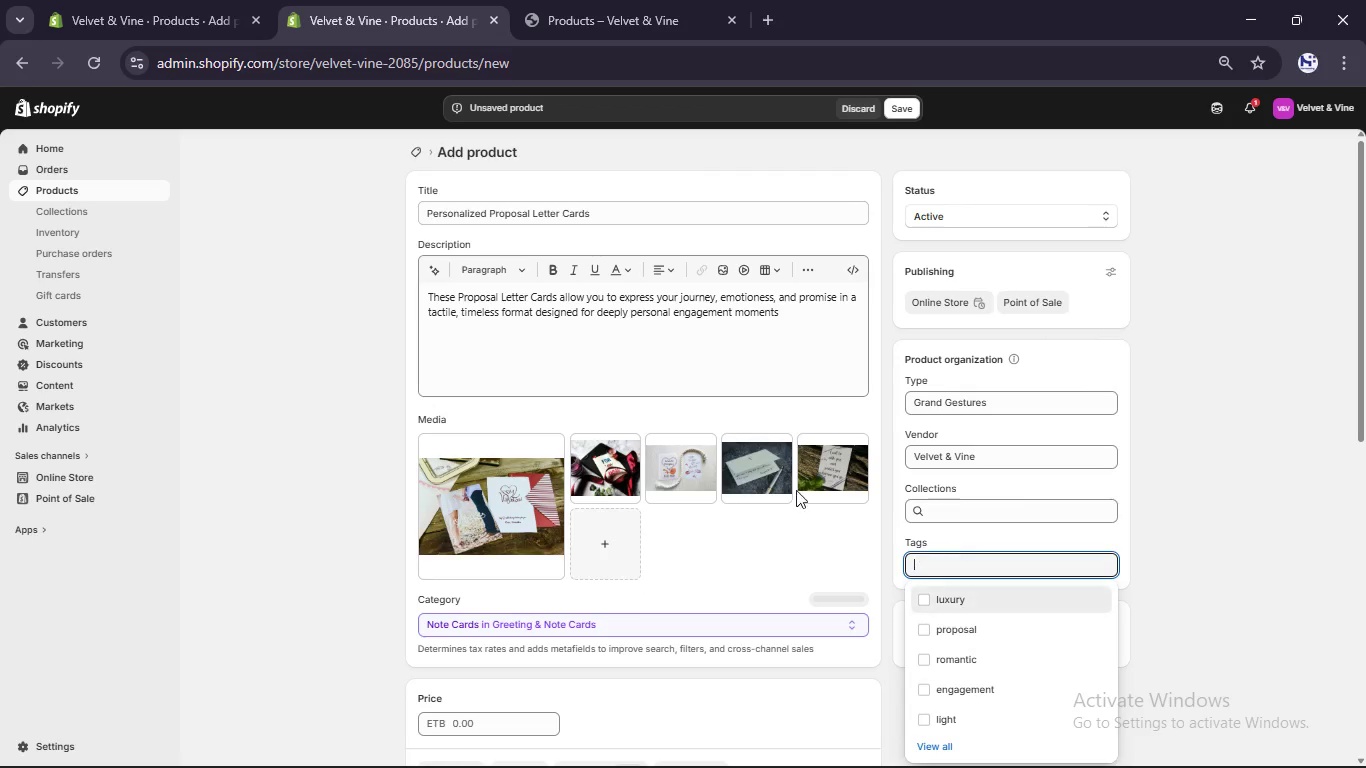 
scroll: coordinate [658, 449], scroll_direction: down, amount: 4.0
 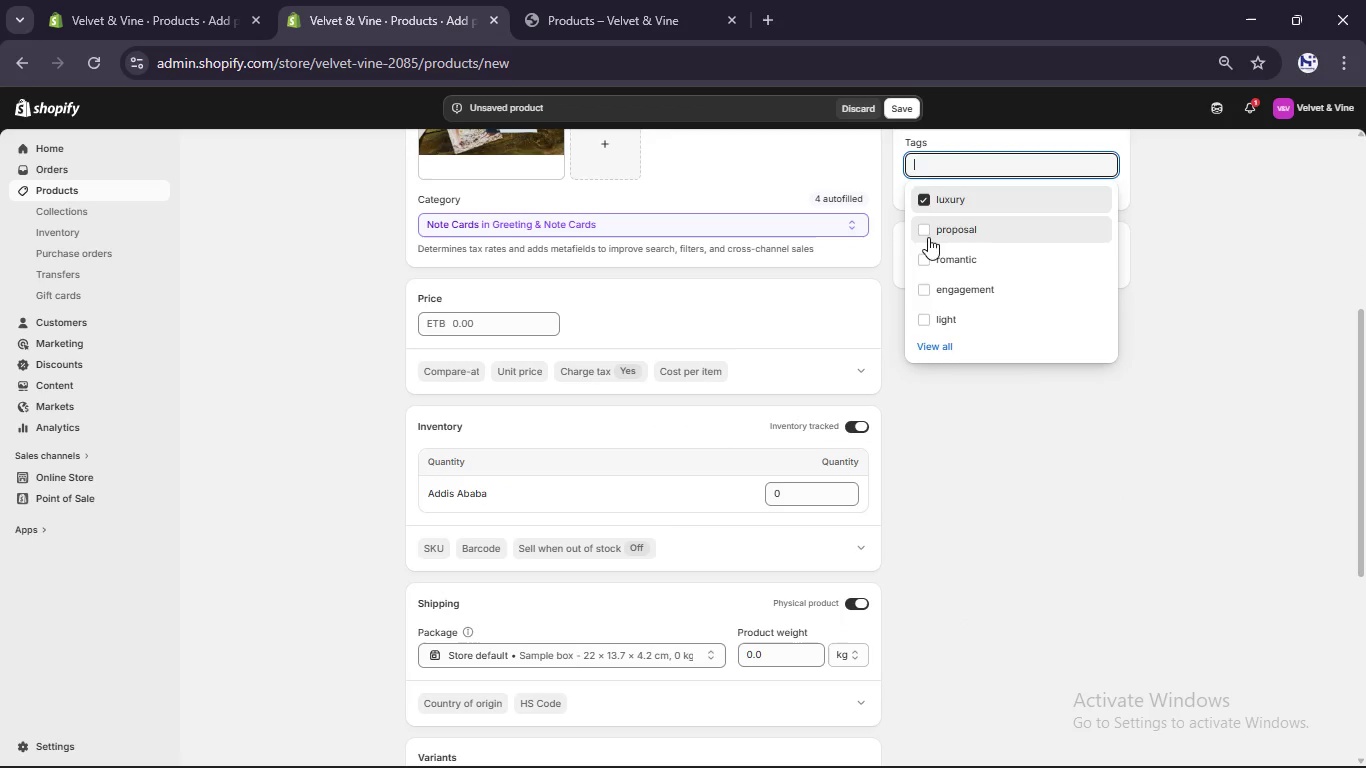 
left_click([920, 257])
 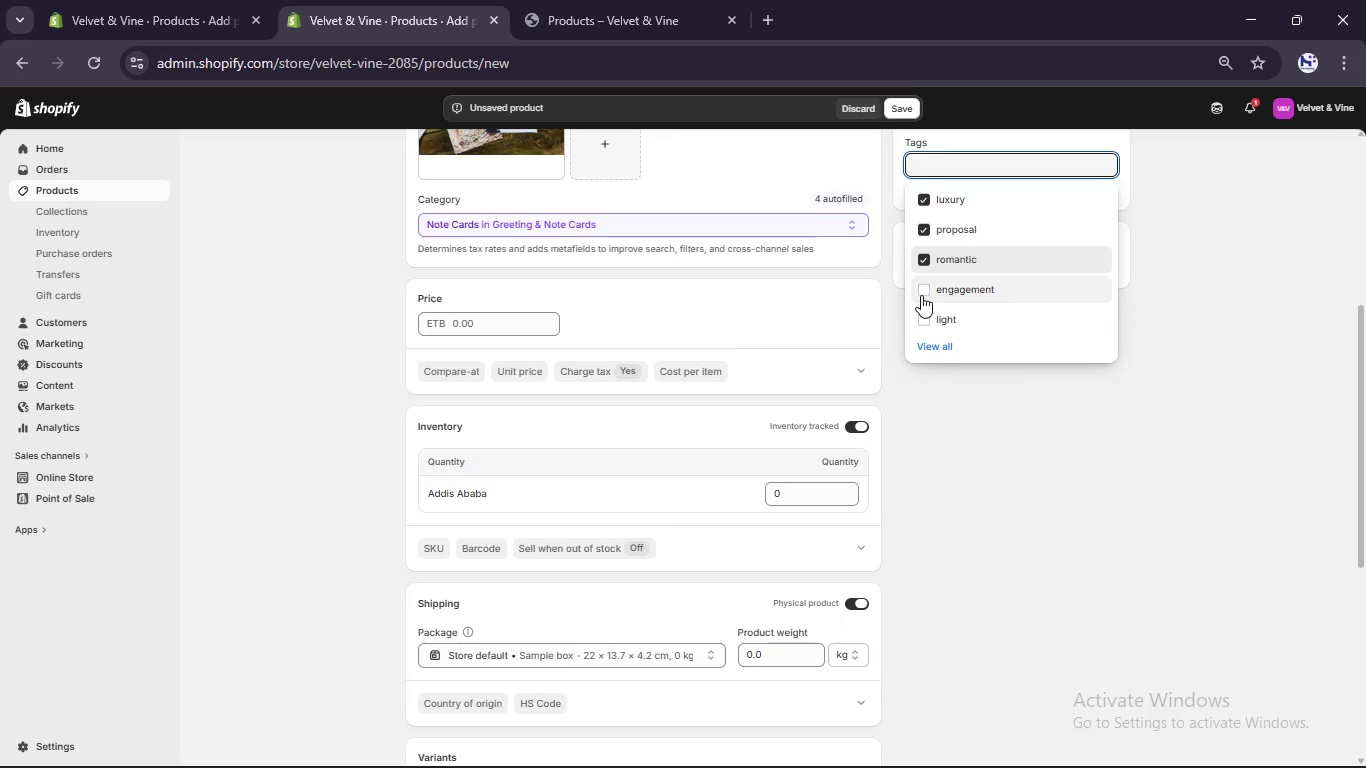 
left_click([921, 288])
 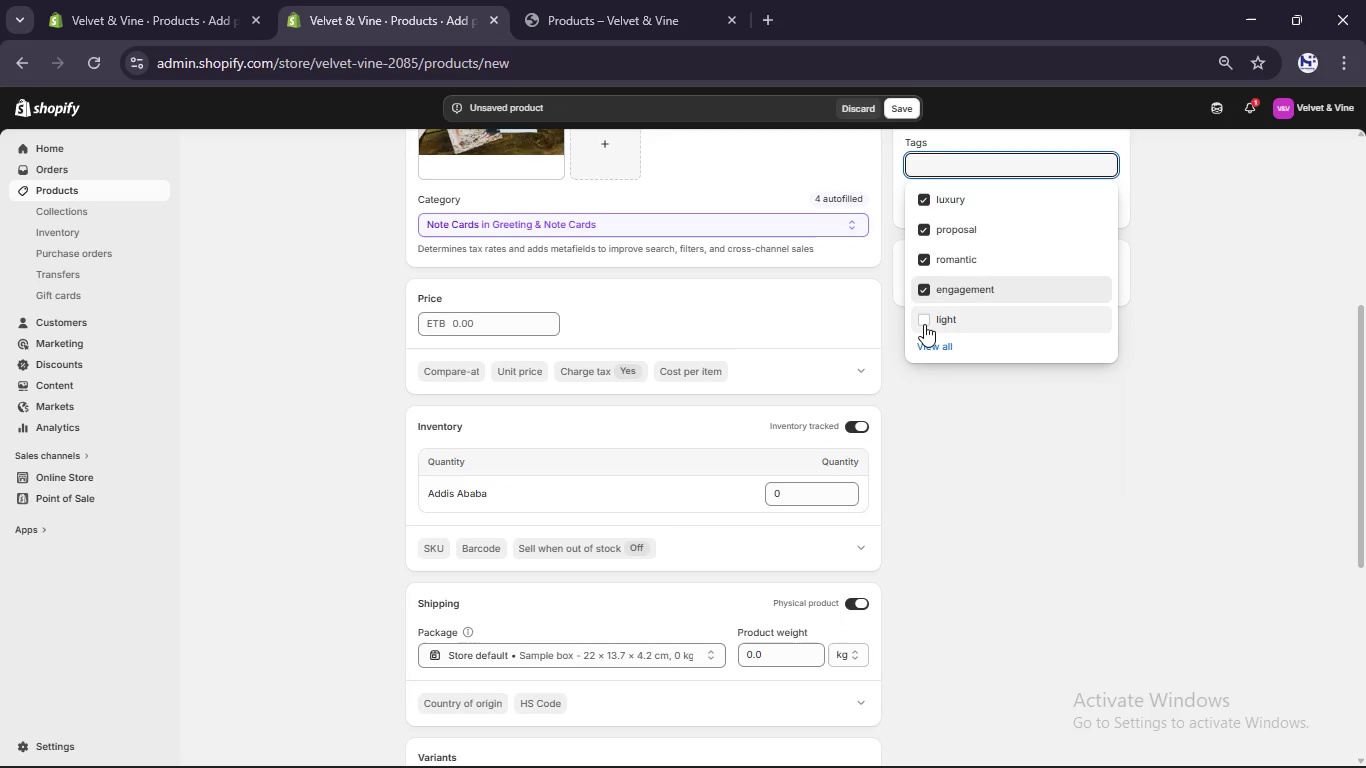 
left_click([924, 324])
 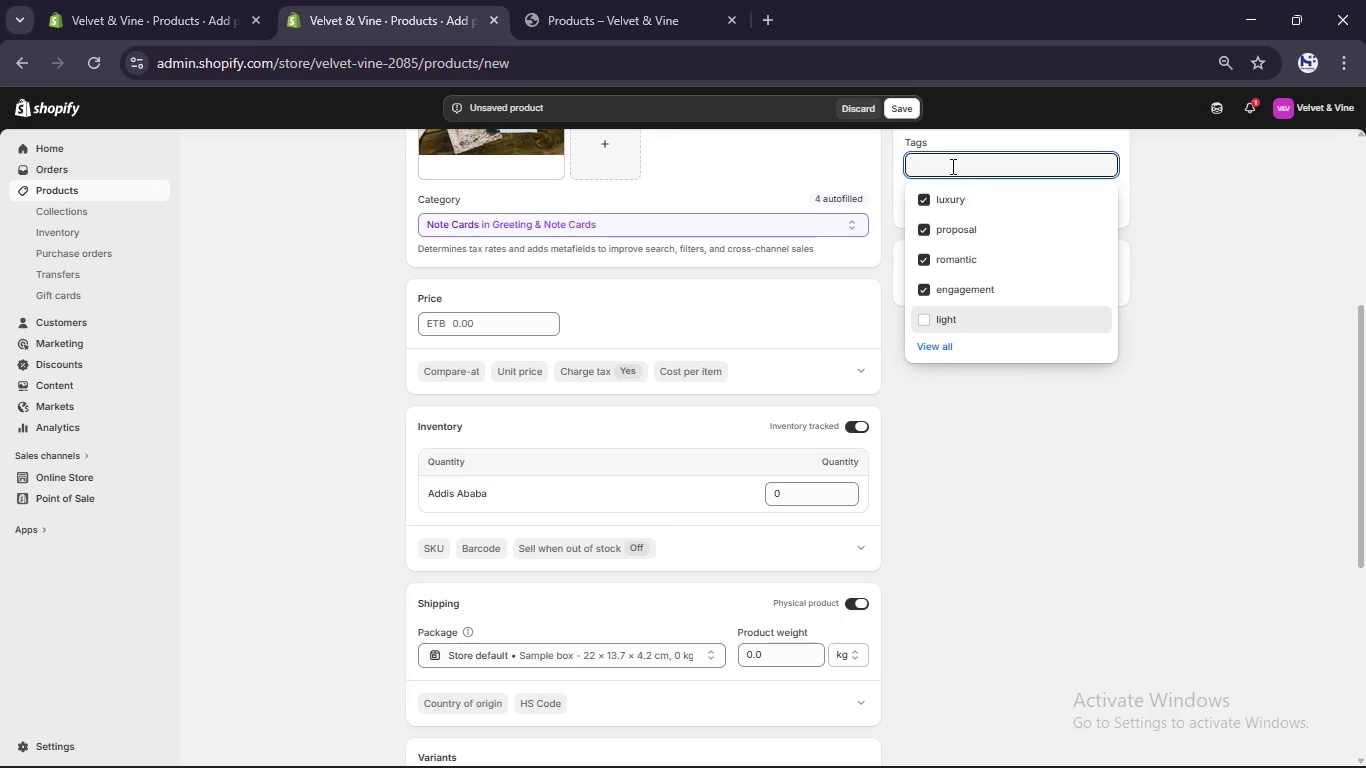 
type(card)
 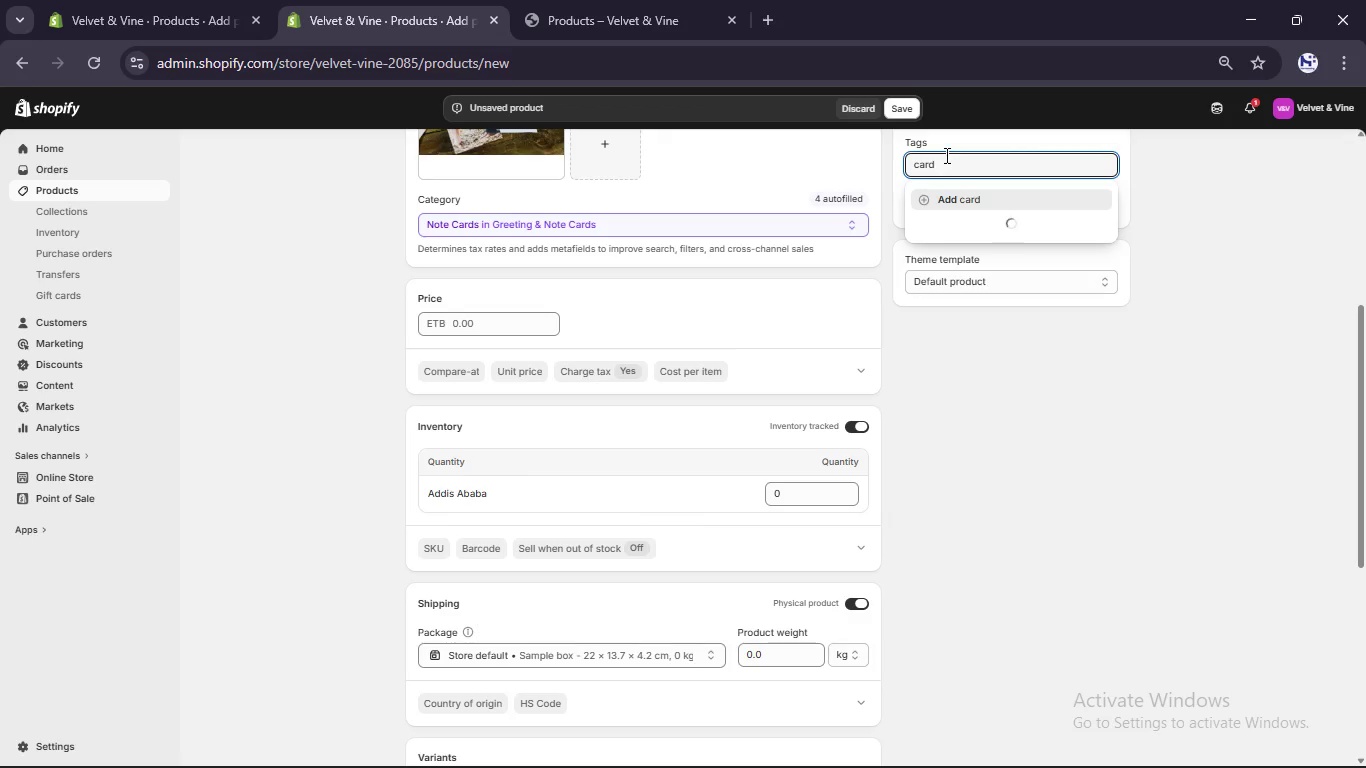 
key(Enter)
 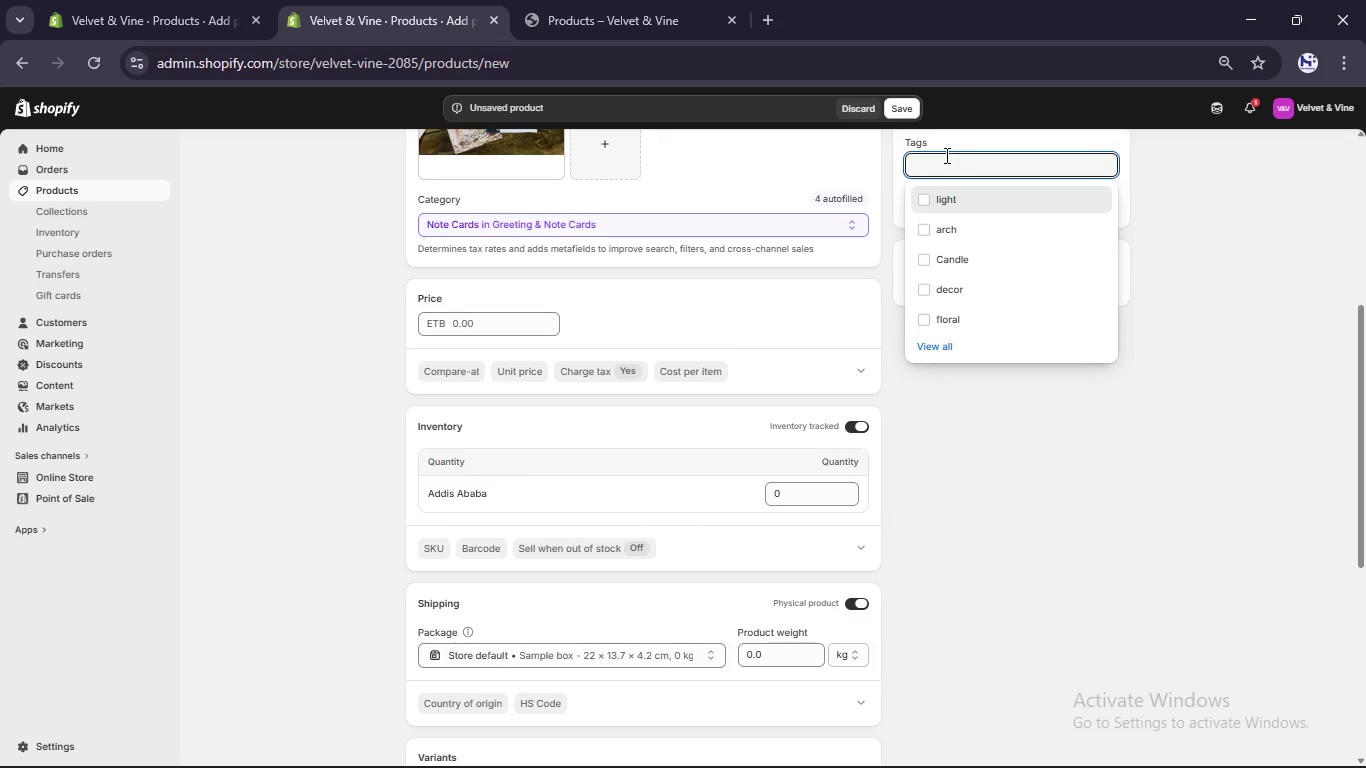 
scroll: coordinate [778, 282], scroll_direction: down, amount: 1.0
 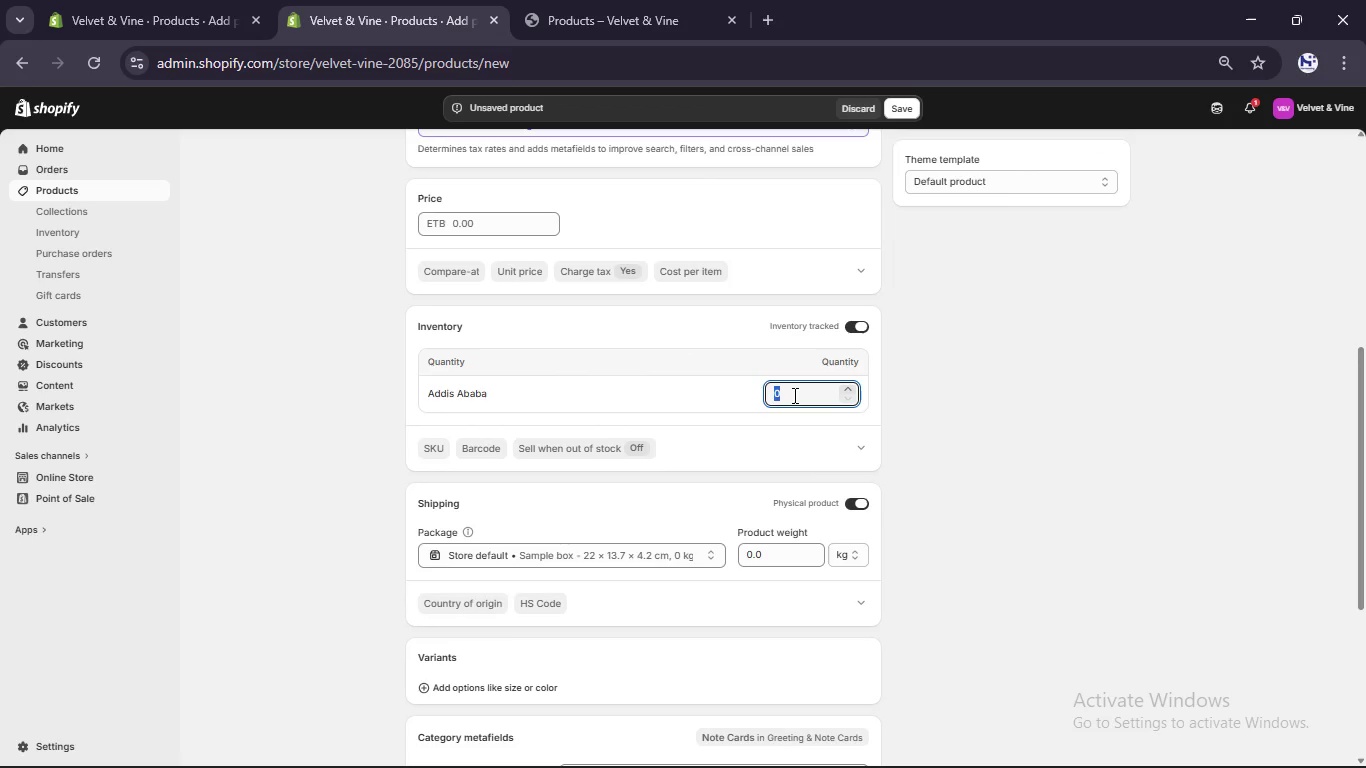 
key(Numpad5)
 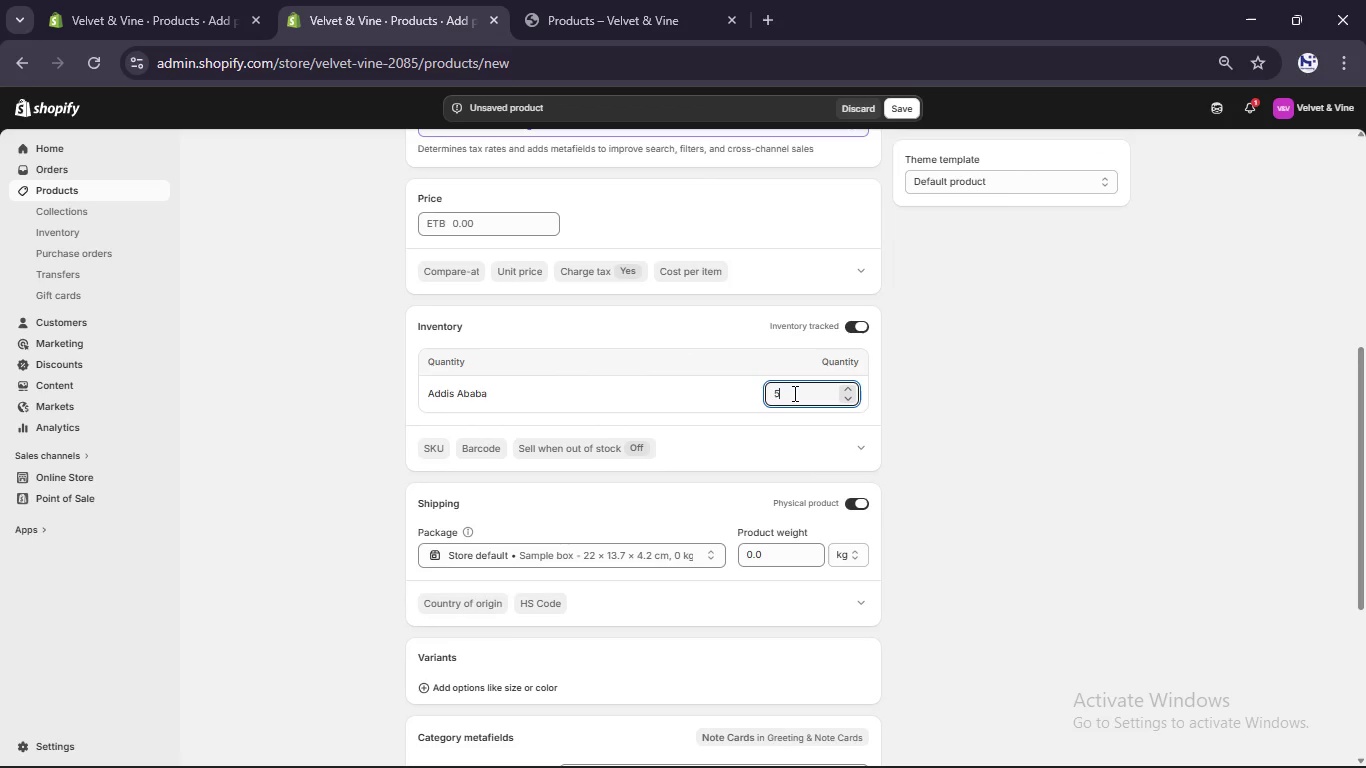 
key(Numpad0)
 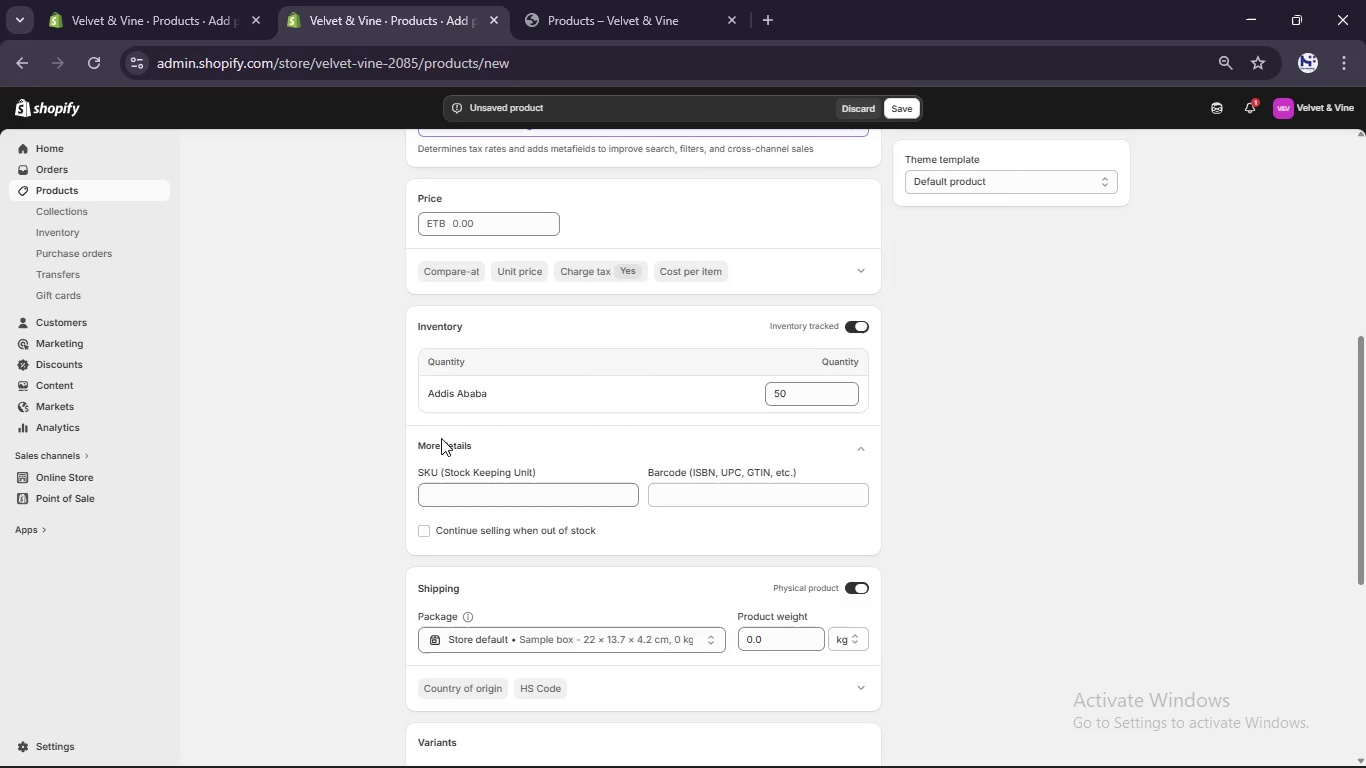 
key(CapsLock)
 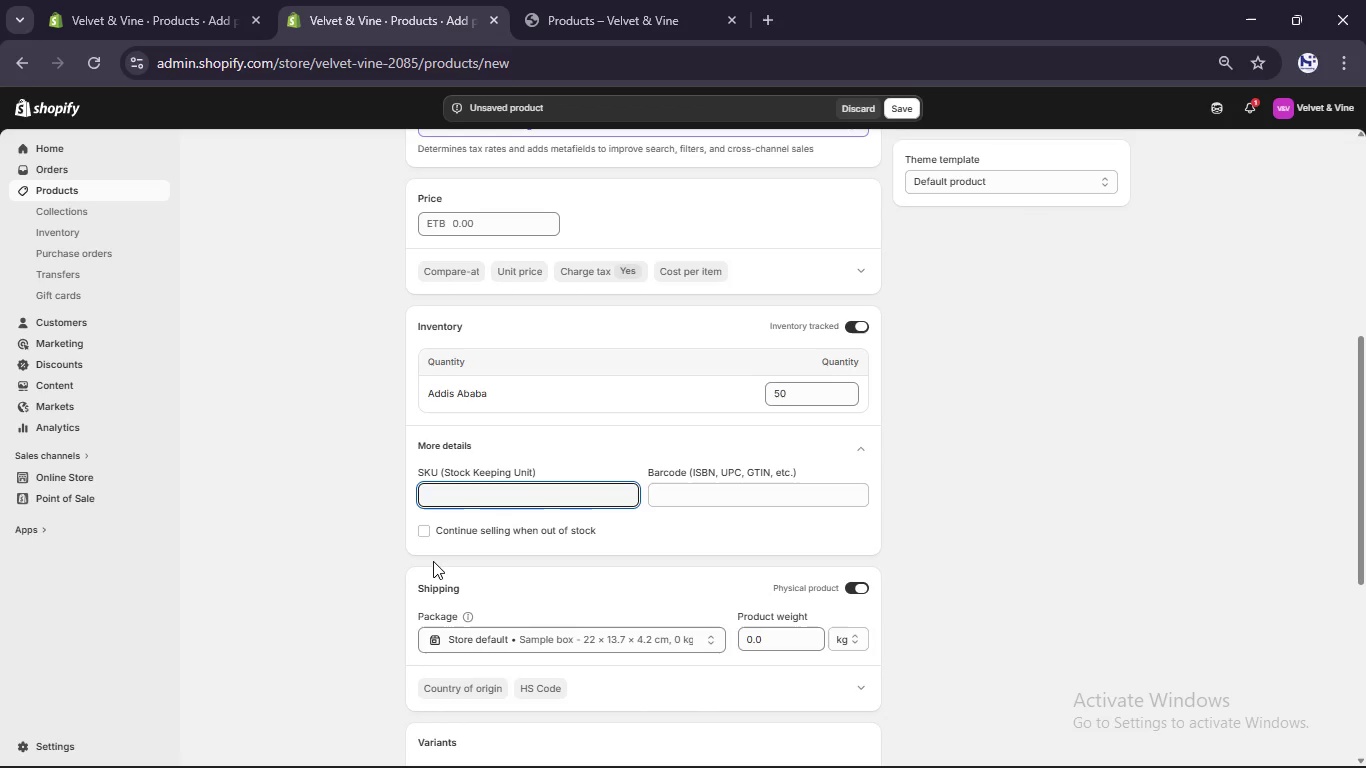 
type(VVN-FT-007)
 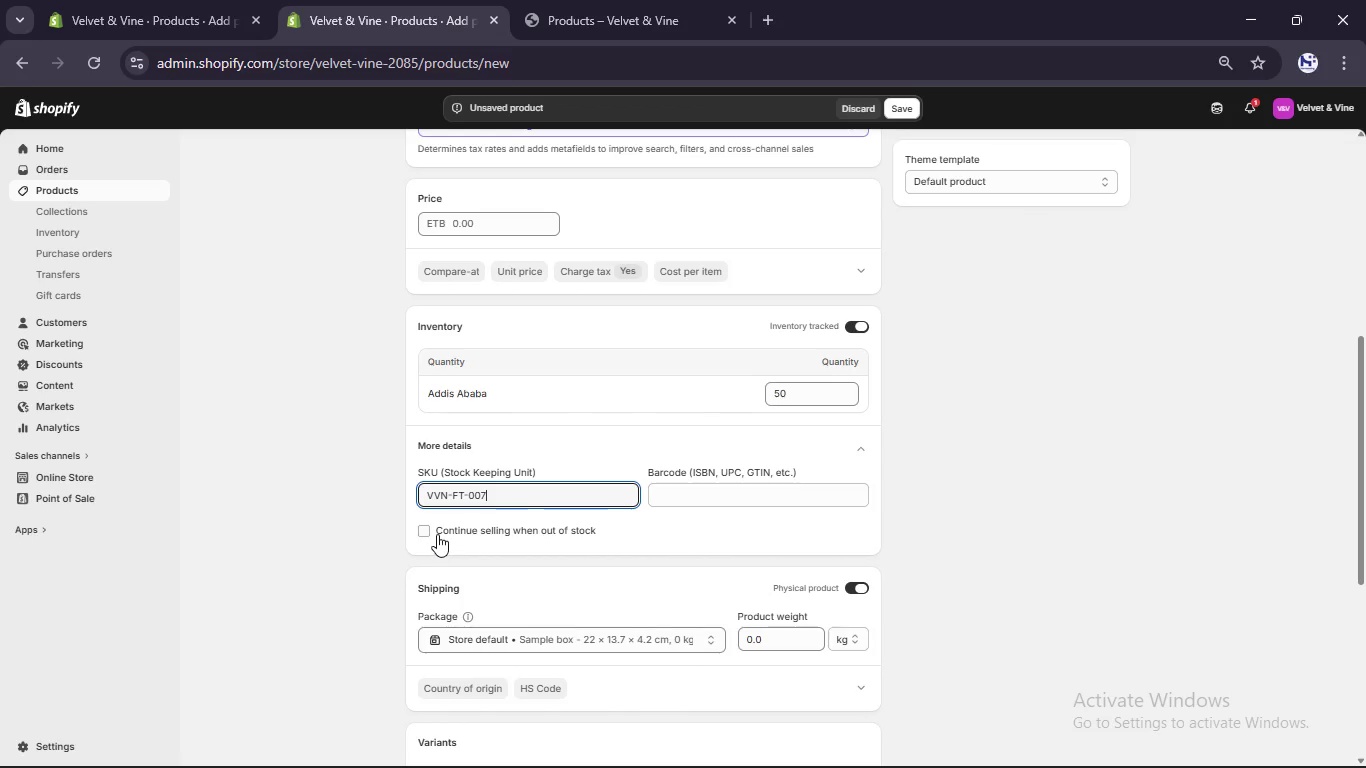 
scroll: coordinate [438, 532], scroll_direction: down, amount: 1.0
 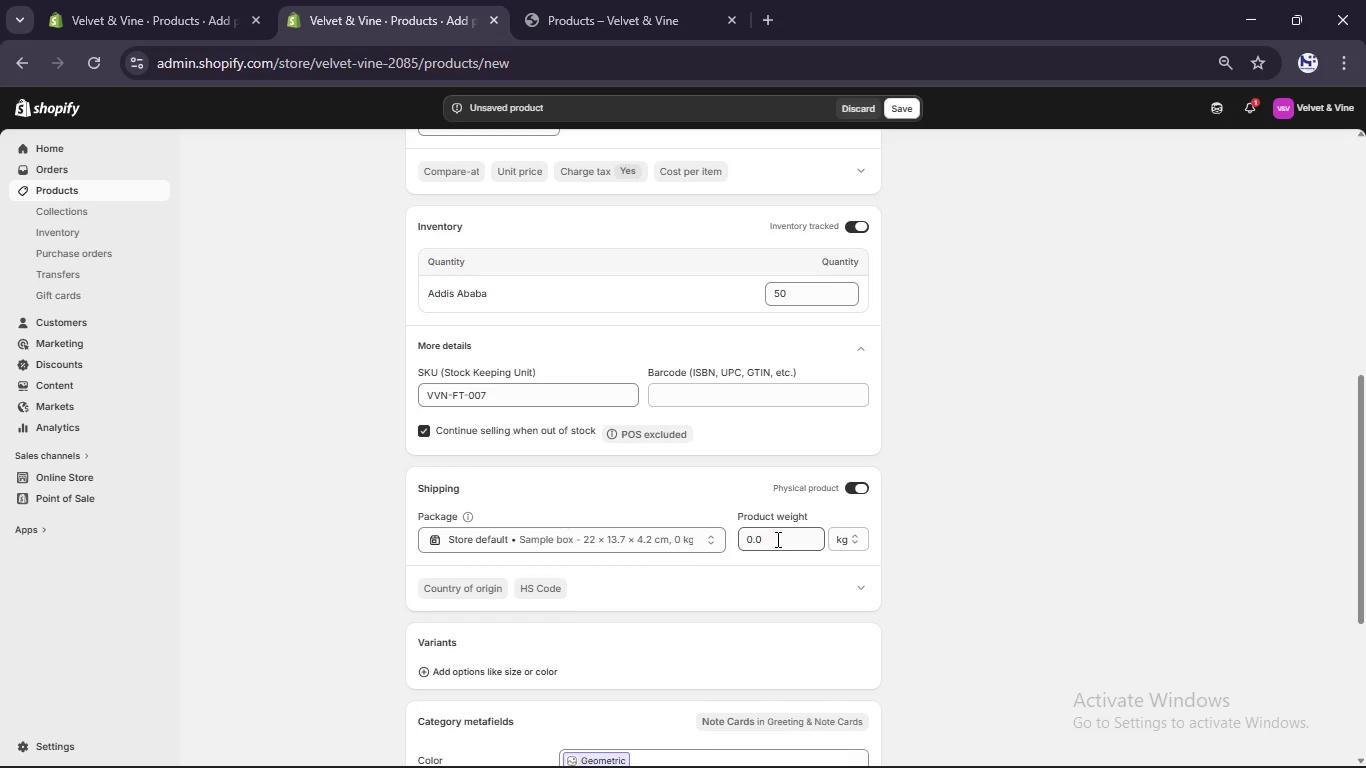 
left_click([779, 538])
 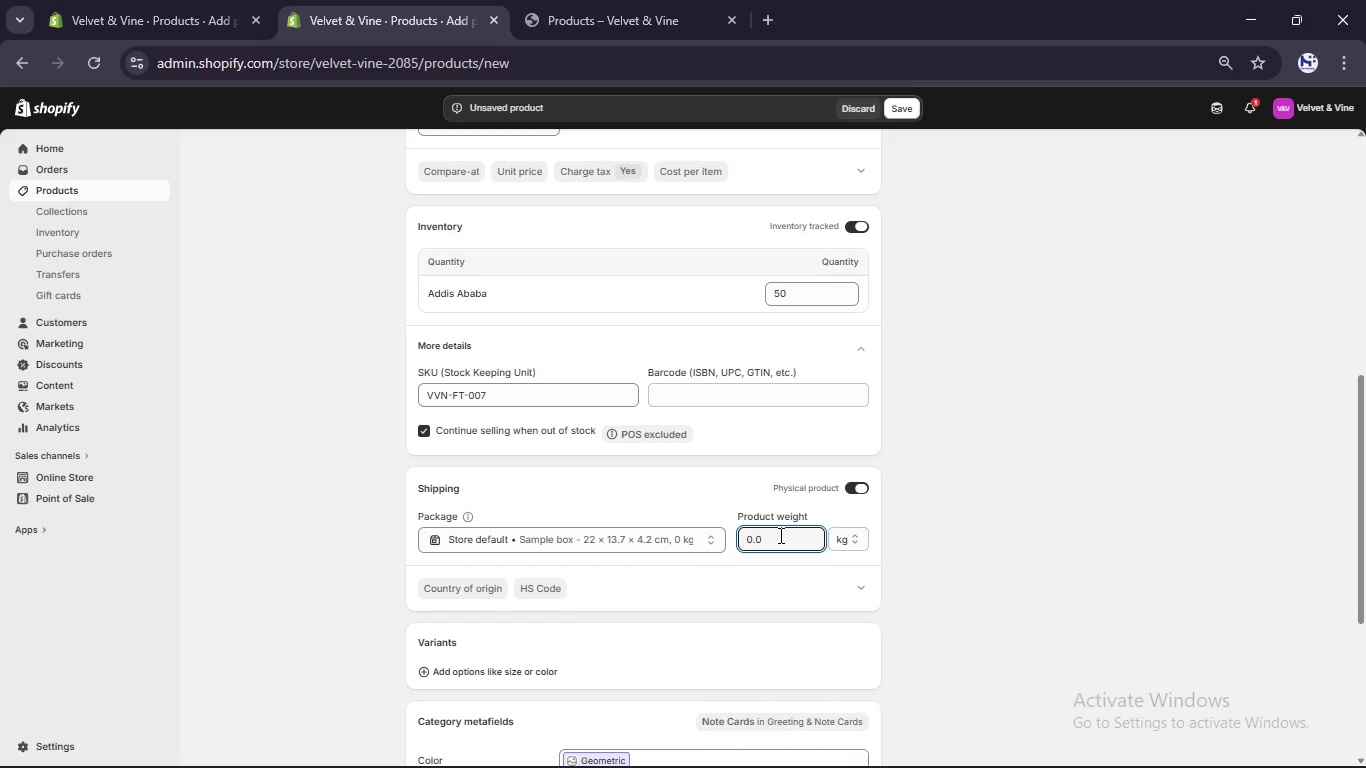 
key(Backspace)
 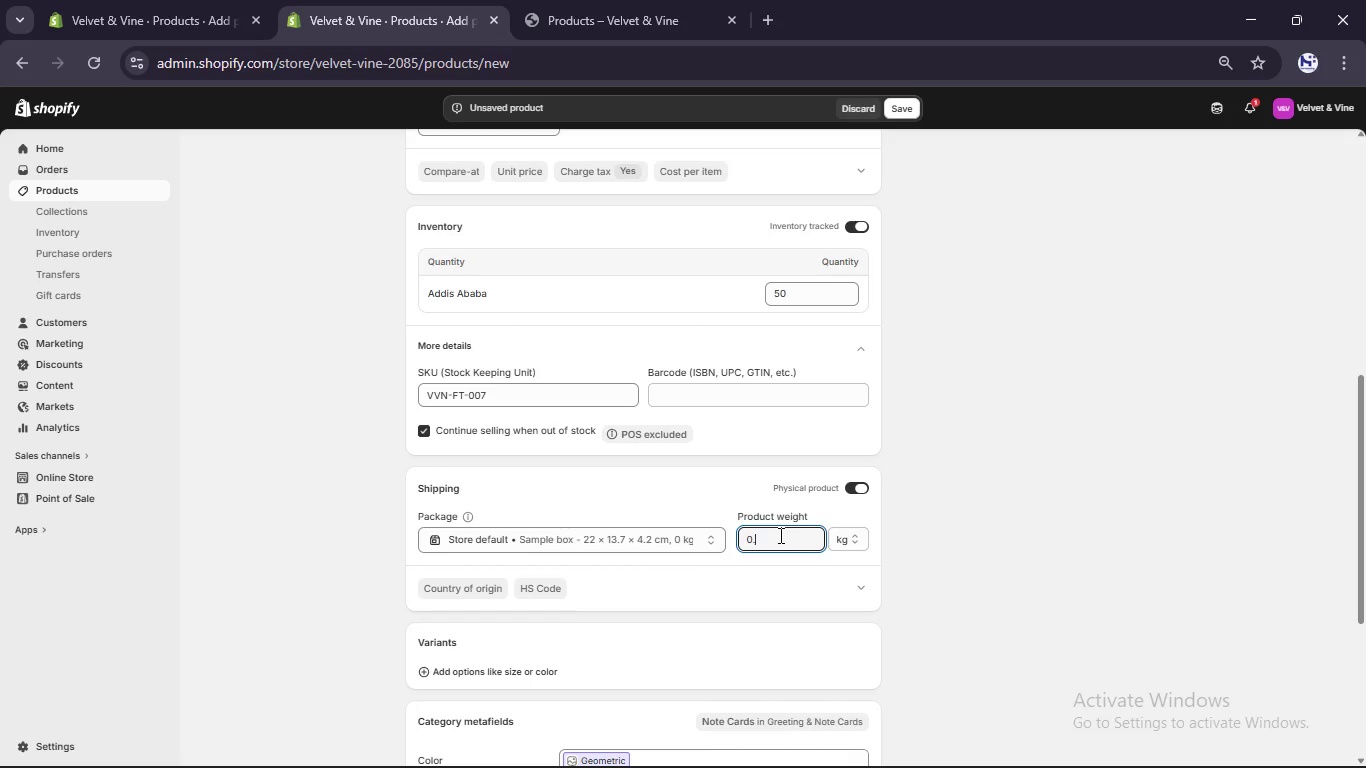 
key(Numpad2)
 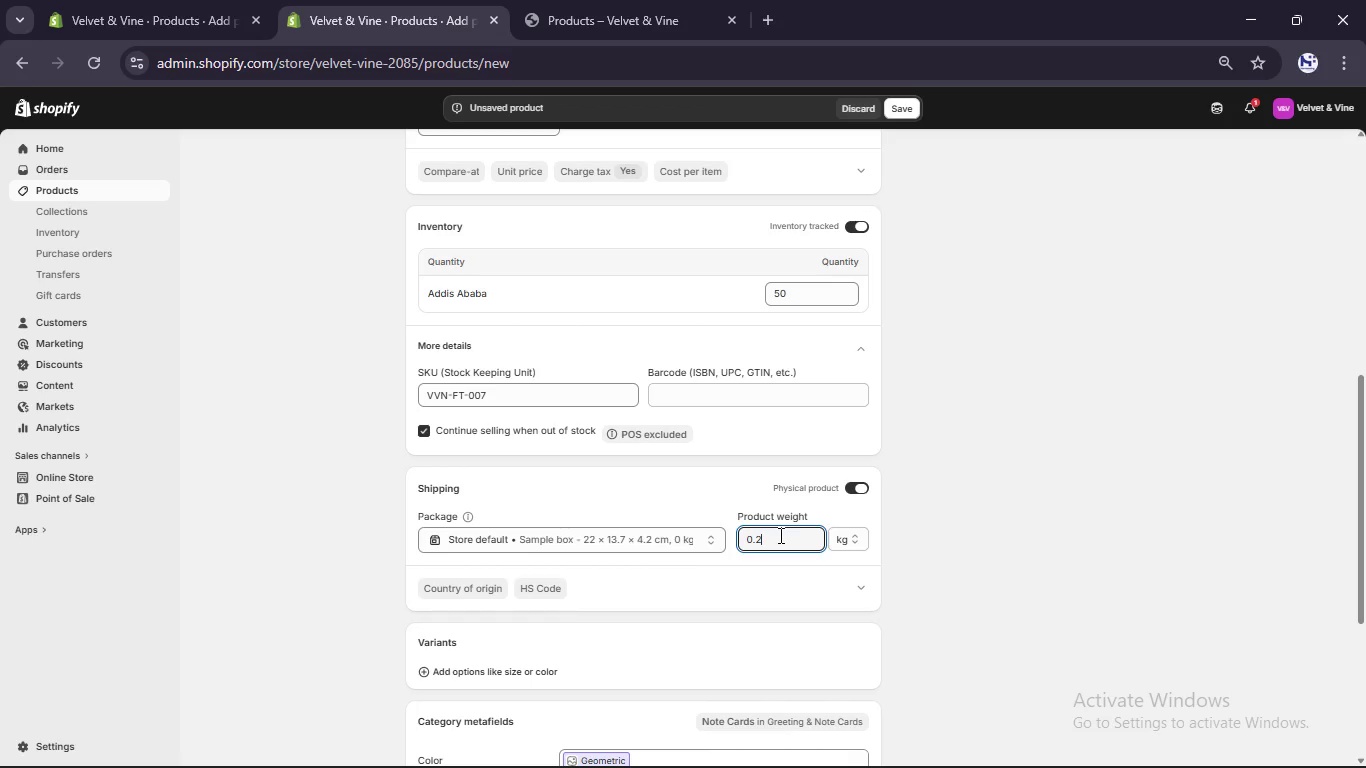 
scroll: coordinate [635, 568], scroll_direction: down, amount: 5.0
 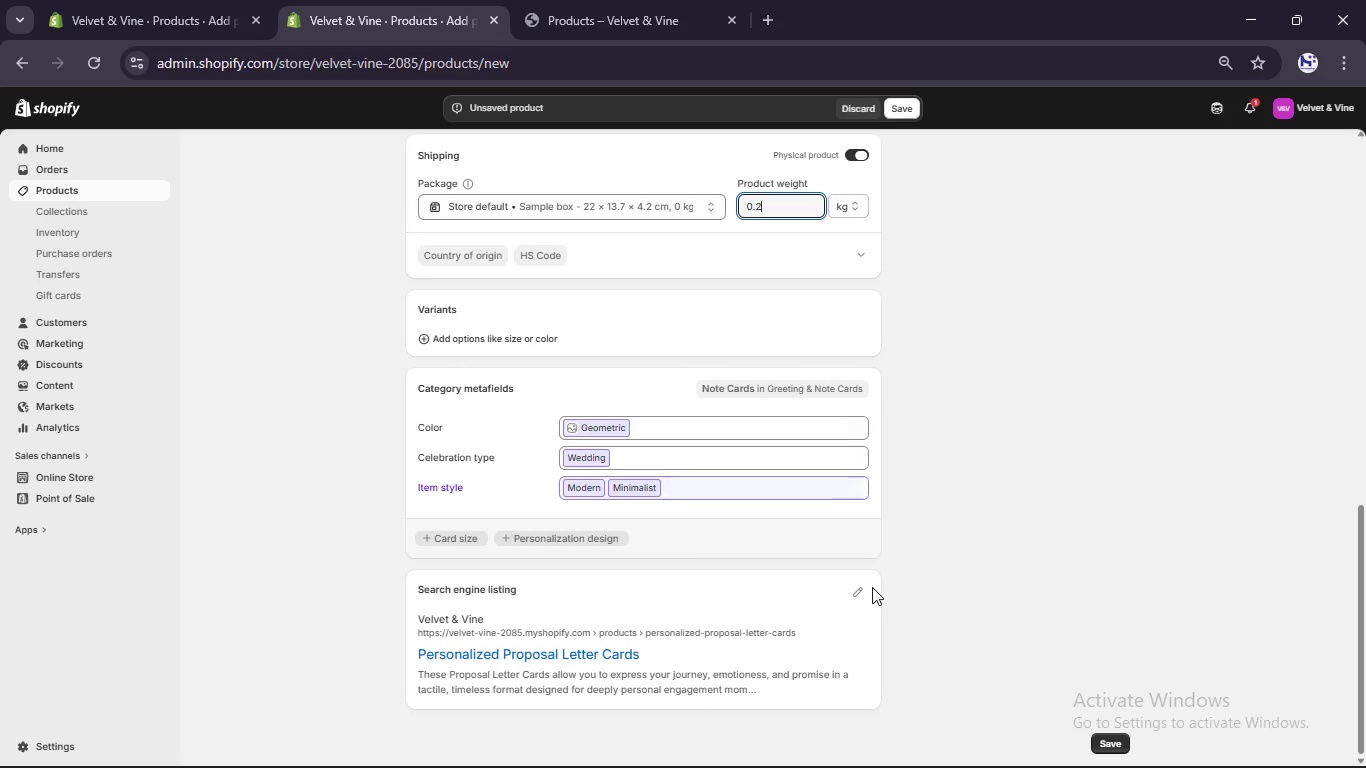 
left_click([861, 591])
 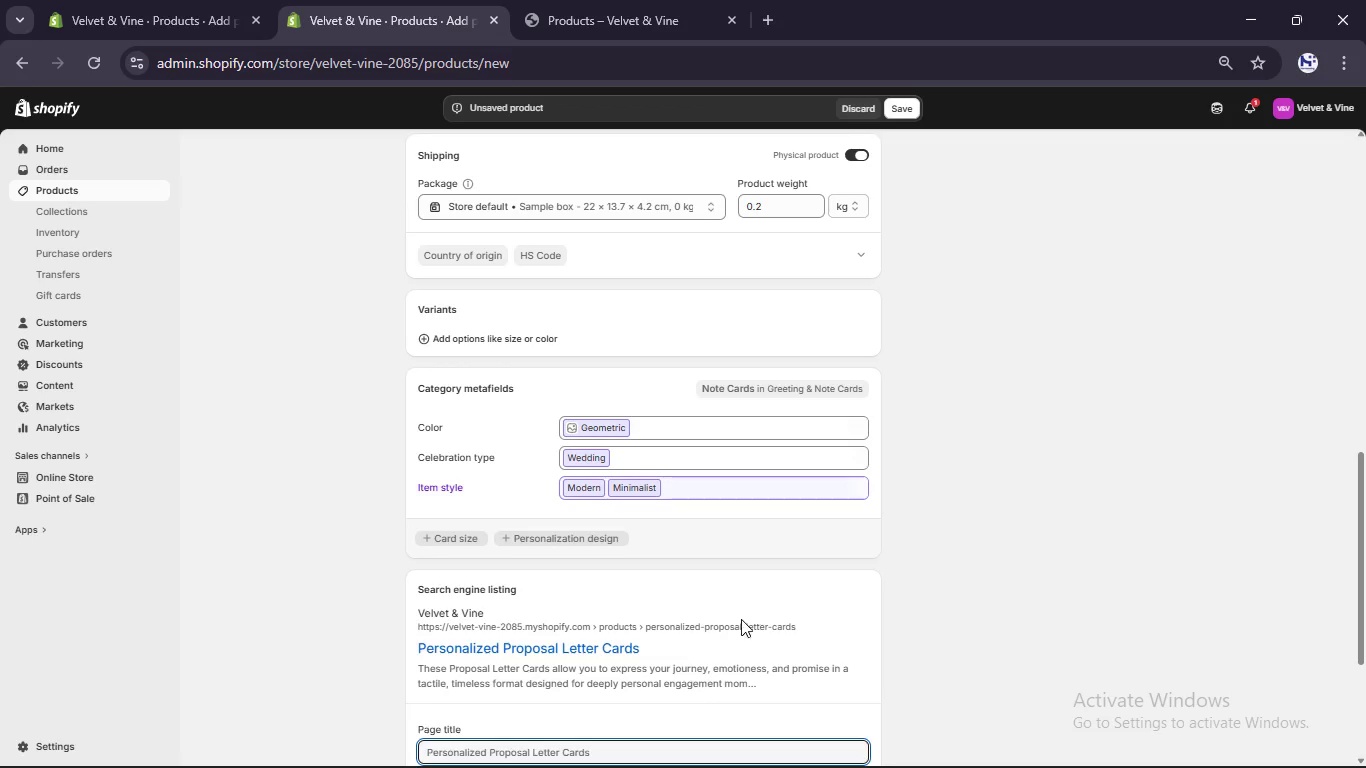 
scroll: coordinate [741, 620], scroll_direction: down, amount: 4.0
 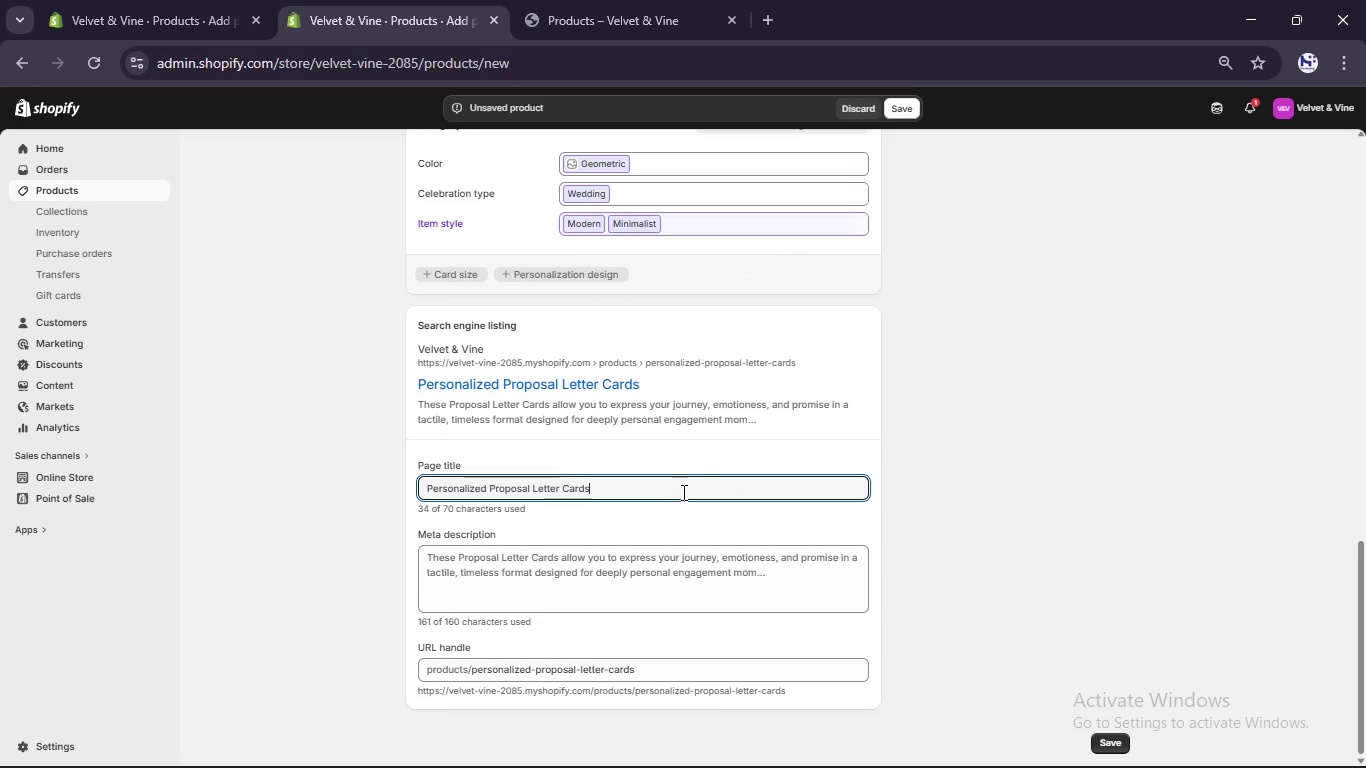 
type( [Break] lI)
key(Backspace)
type(UXURY eN)
key(Backspace)
key(Backspace)
key(Backspace)
key(Backspace)
key(Backspace)
key(Backspace)
key(Backspace)
key(Backspace)
type(Luxury ENgan)
key(Backspace)
type(gement Message Set )
 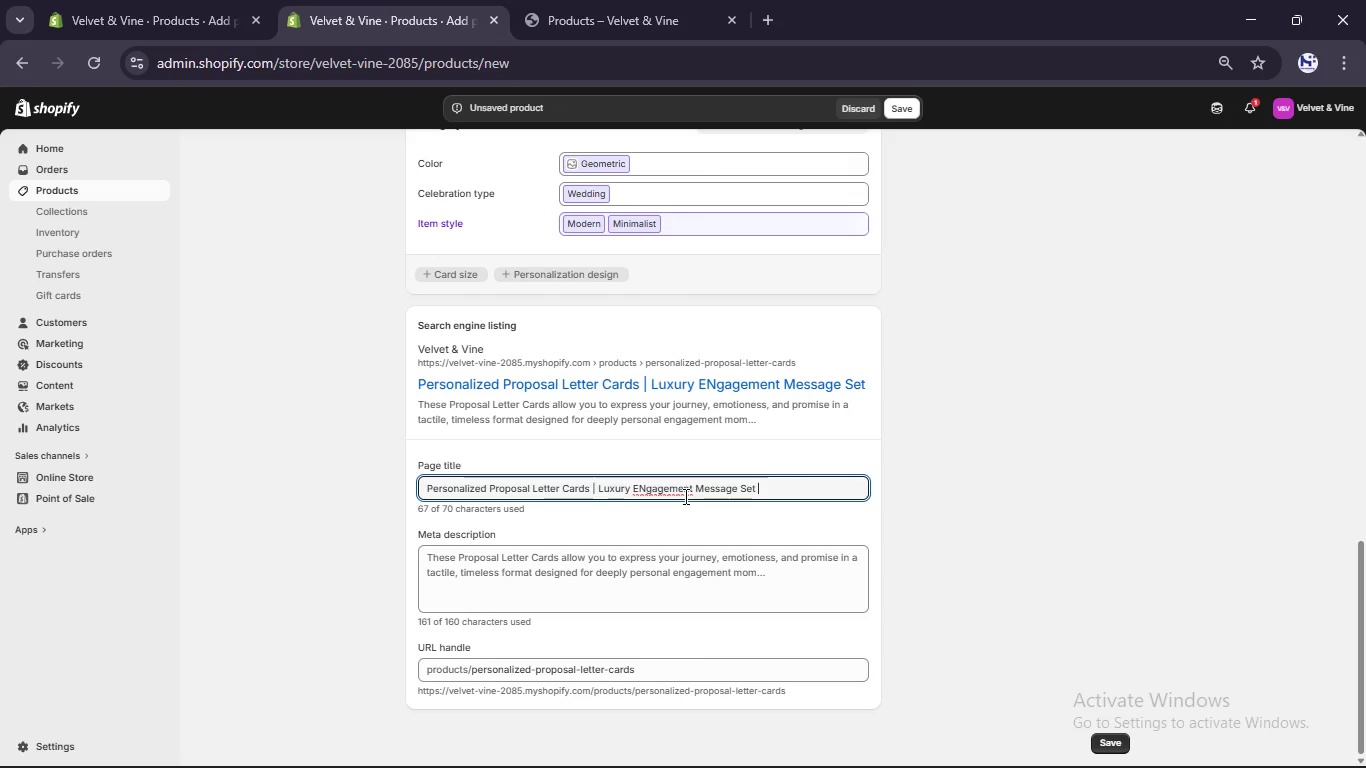 
key(Backspace)
 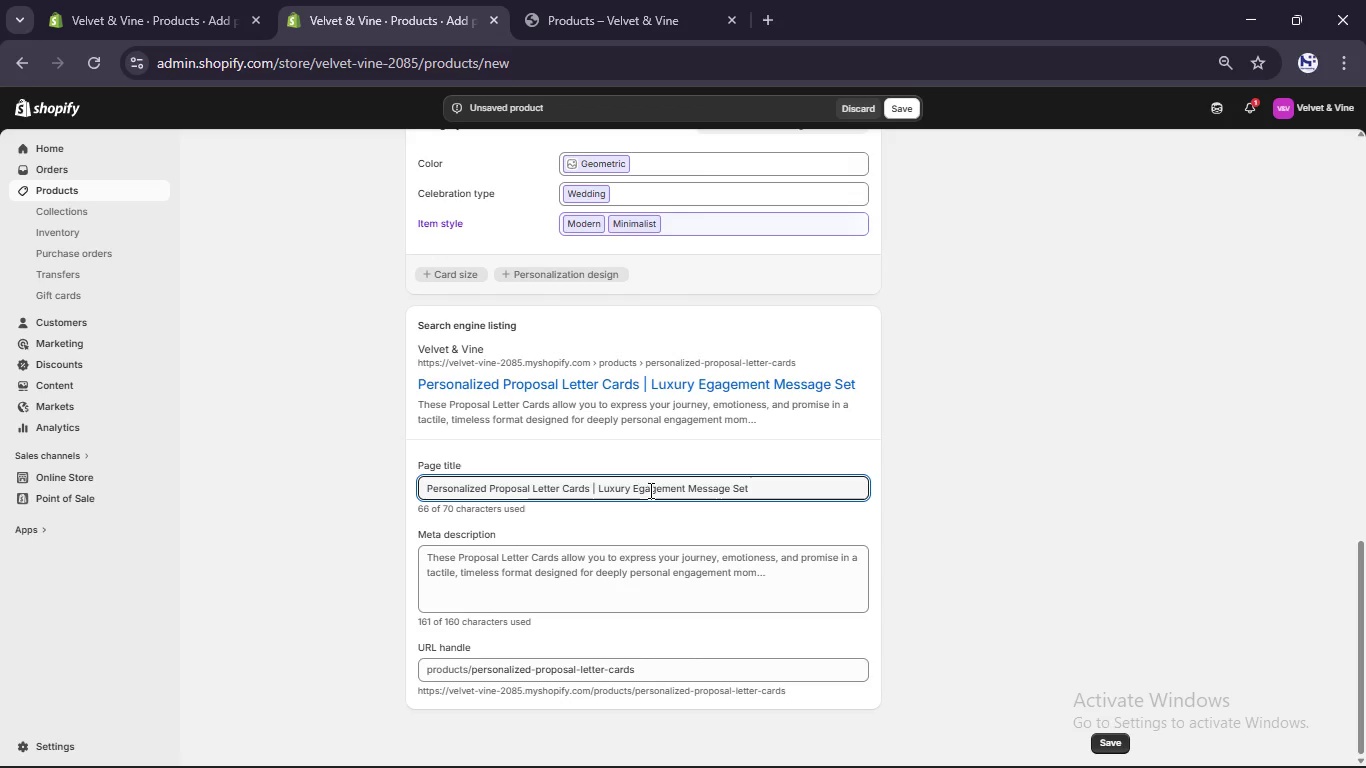 
key(N)
 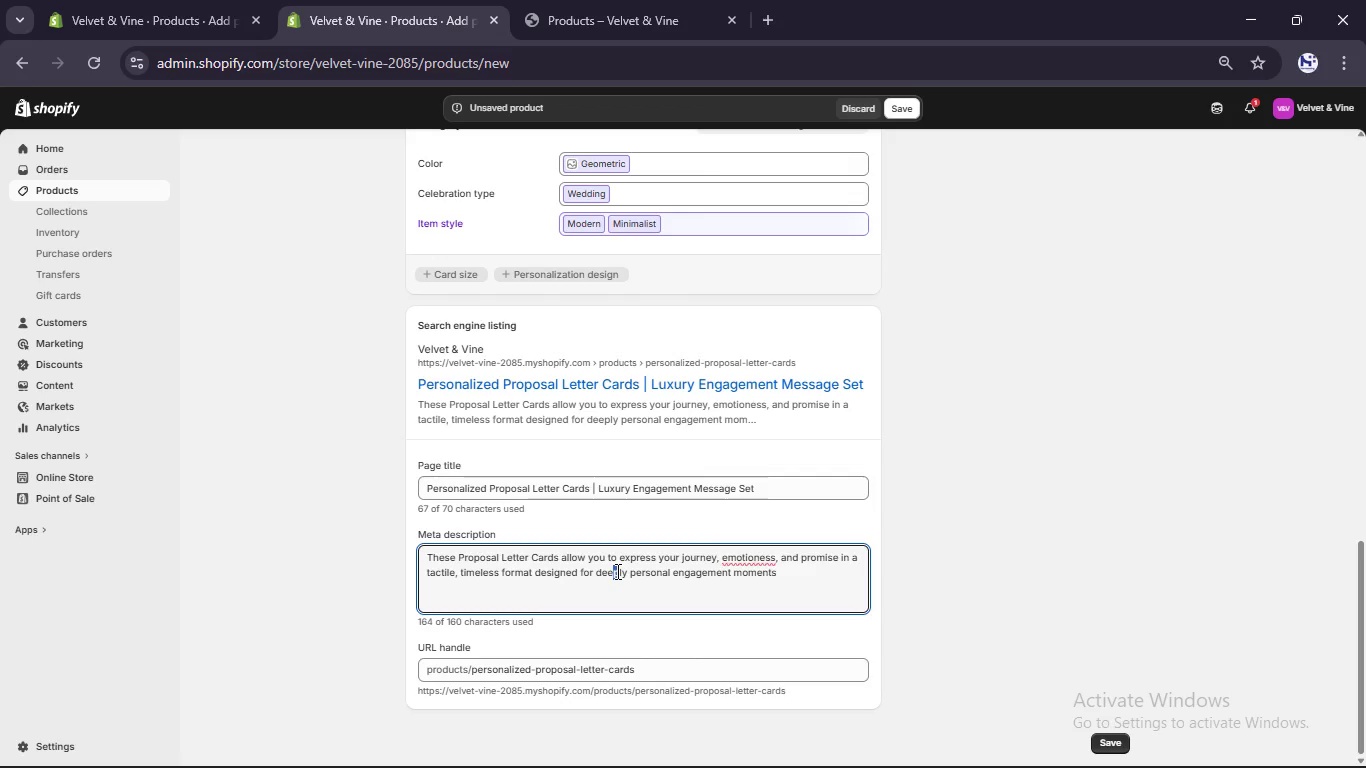 
key(Control+A)
 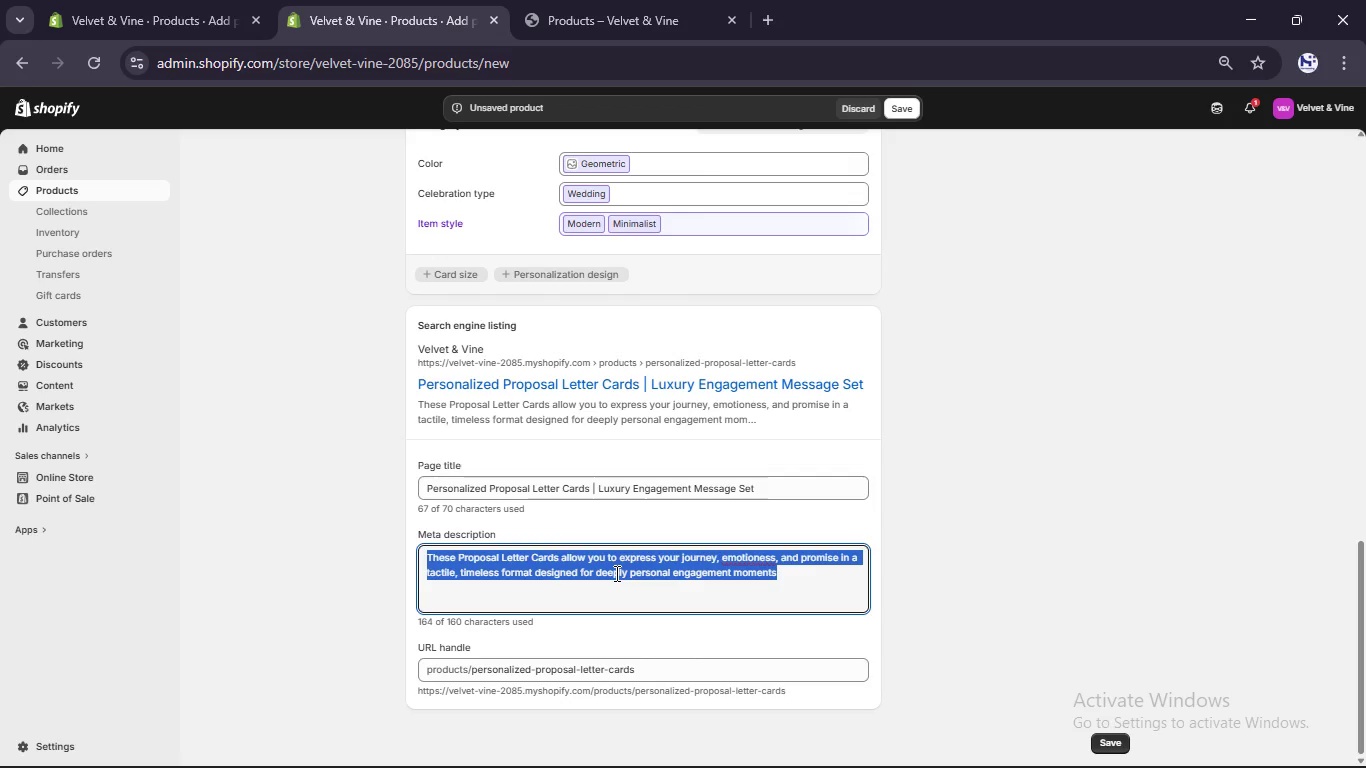 
type(Elegant handwritten style proposal letter cardds fr[NumLock]or emotonl)
key(Backspace)
key(Backspace)
key(Backspace)
type(ional engagemne storytelling mon)
key(Backspace)
type(ments)
 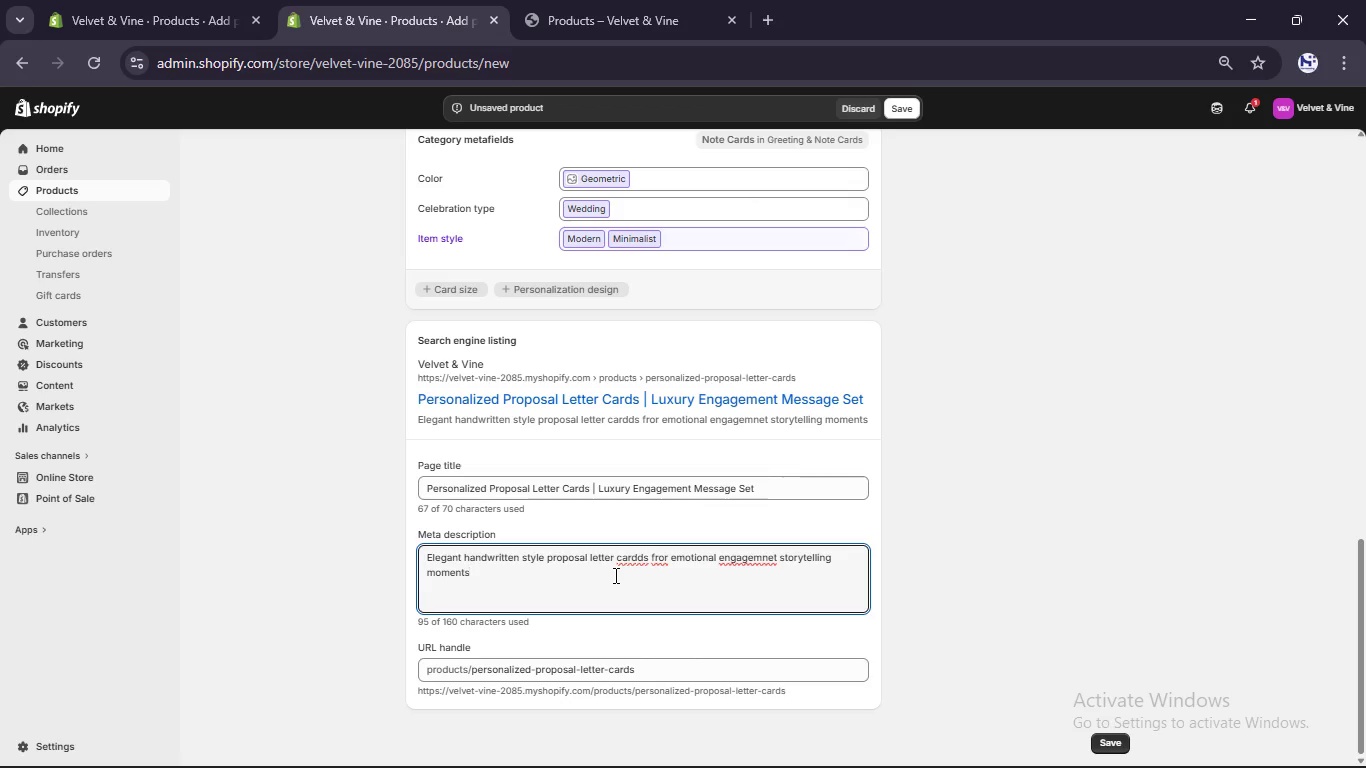 
key(Backspace)
 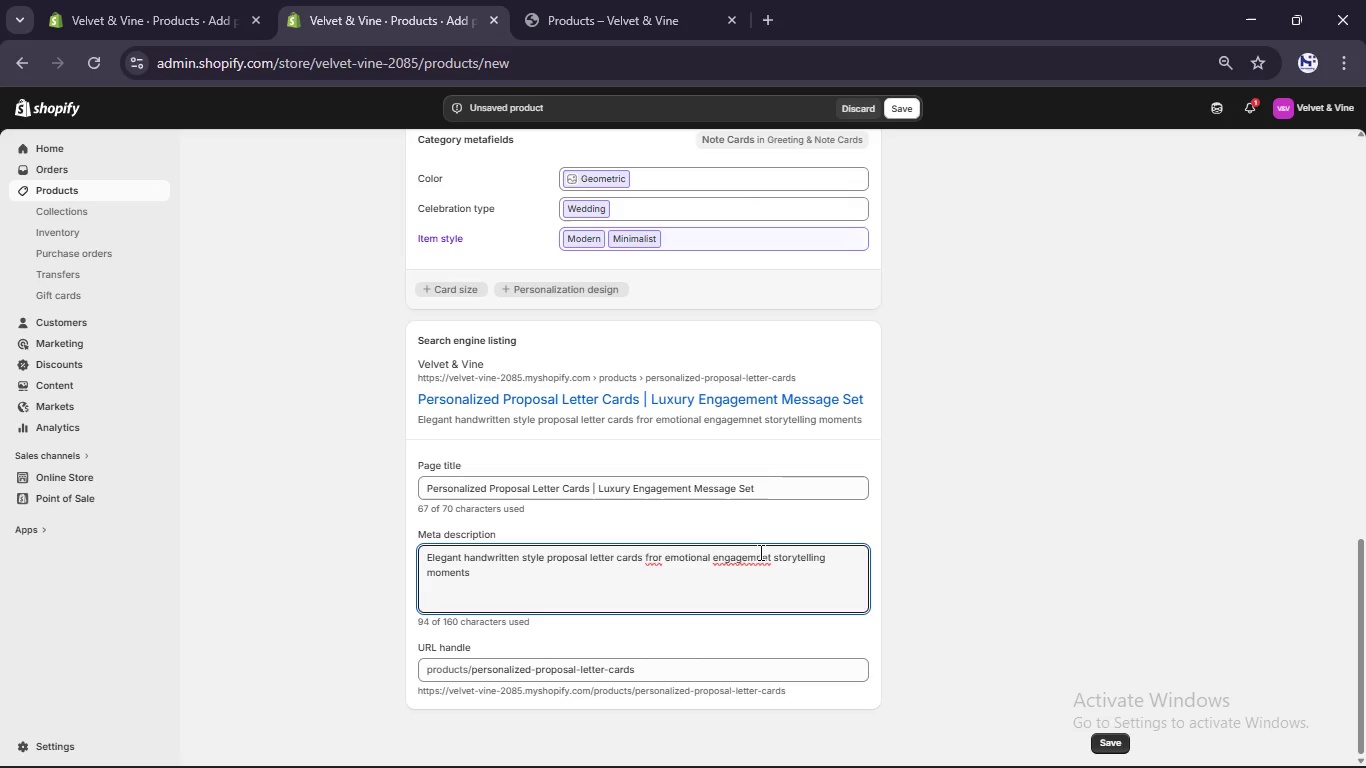 
left_click([757, 555])
 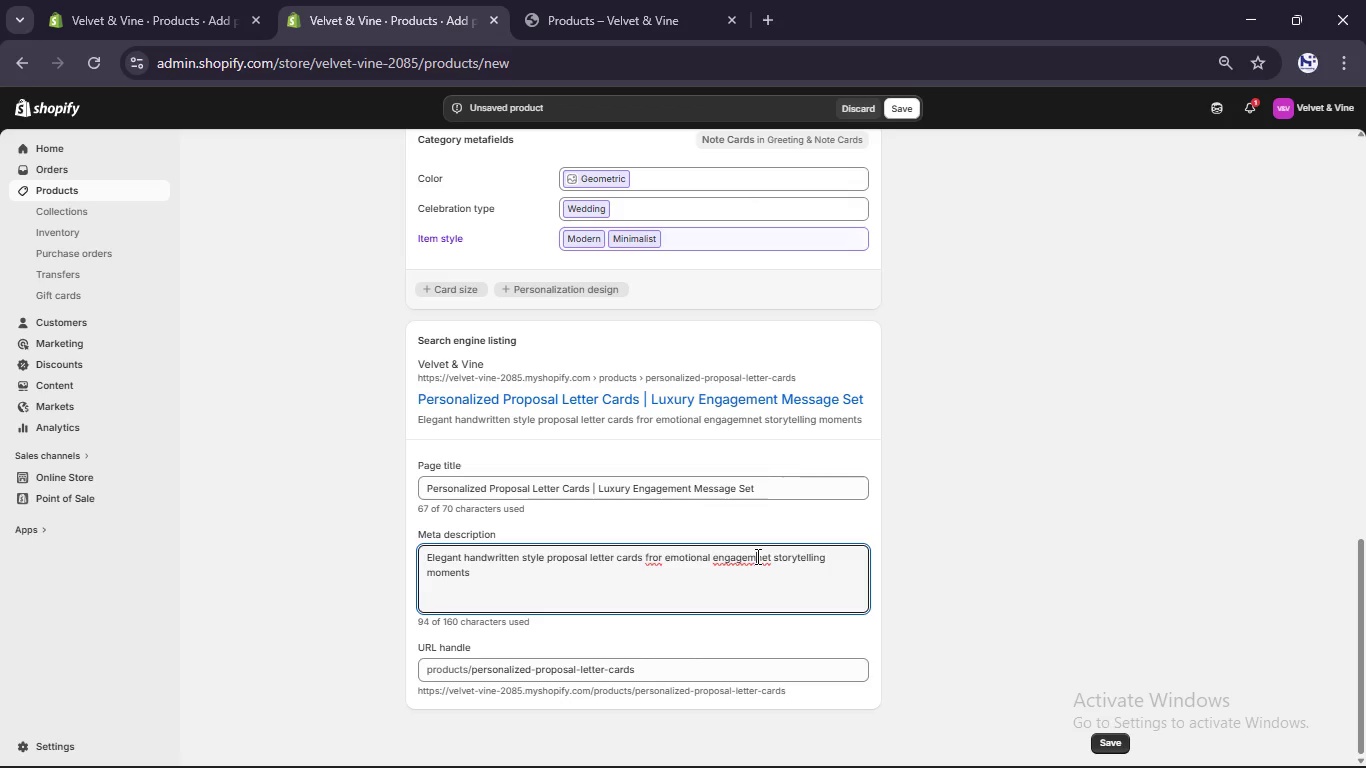 
key(E)
 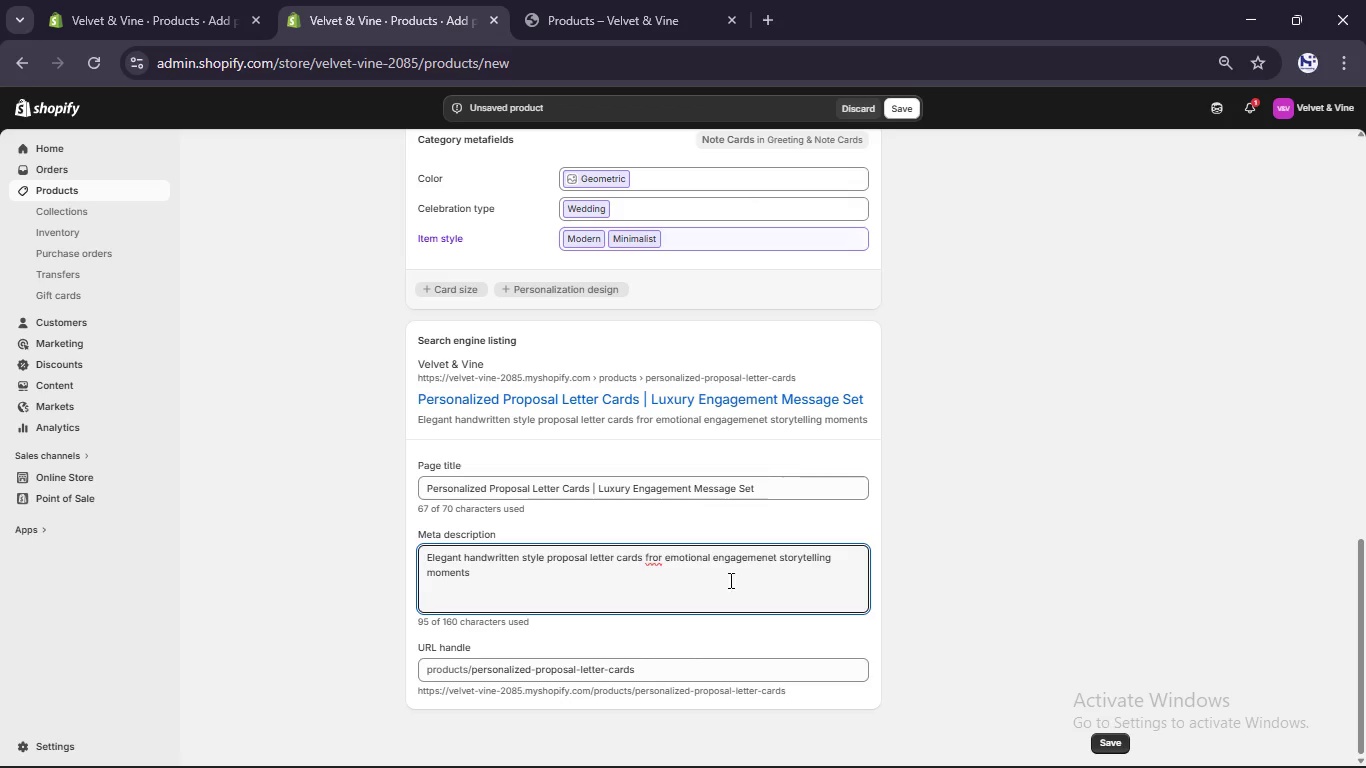 
left_click([727, 588])
 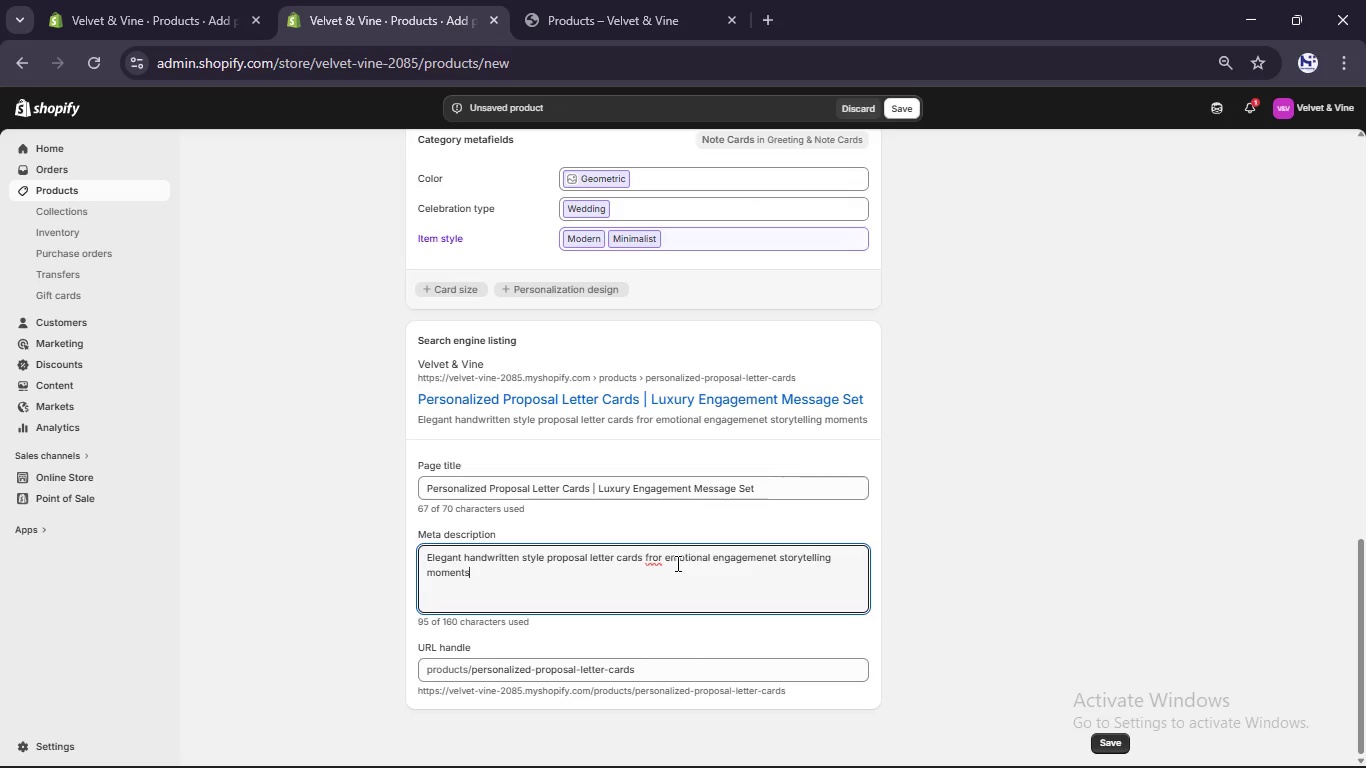 
left_click([661, 556])
 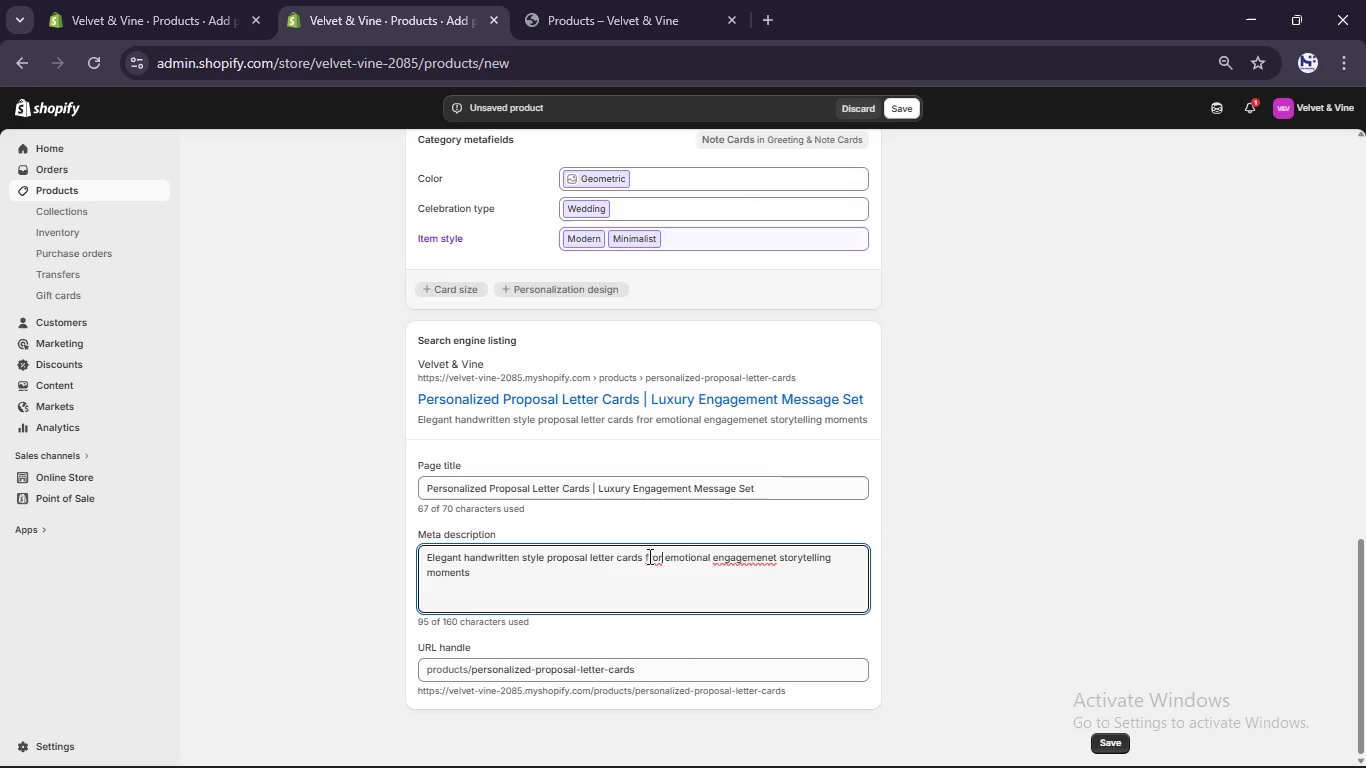 
left_click([647, 556])
 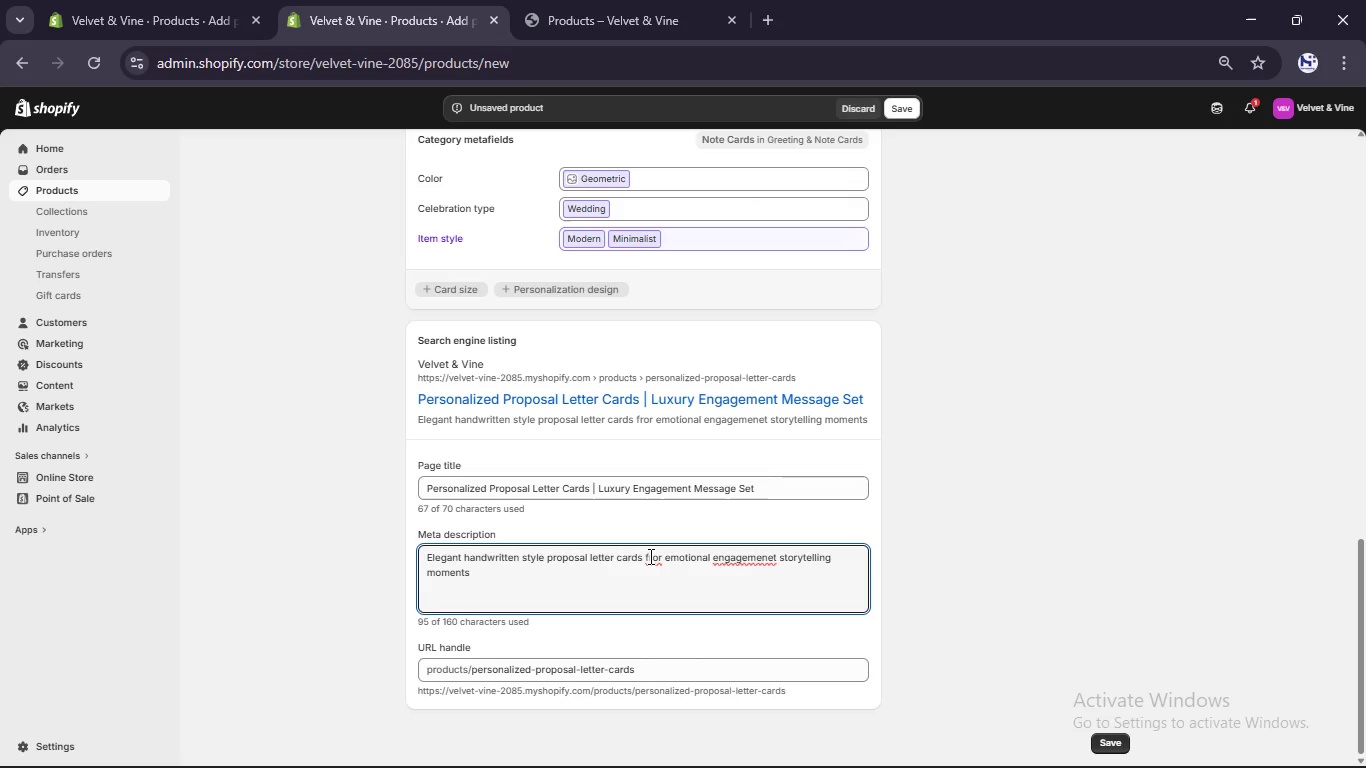 
left_click([649, 556])
 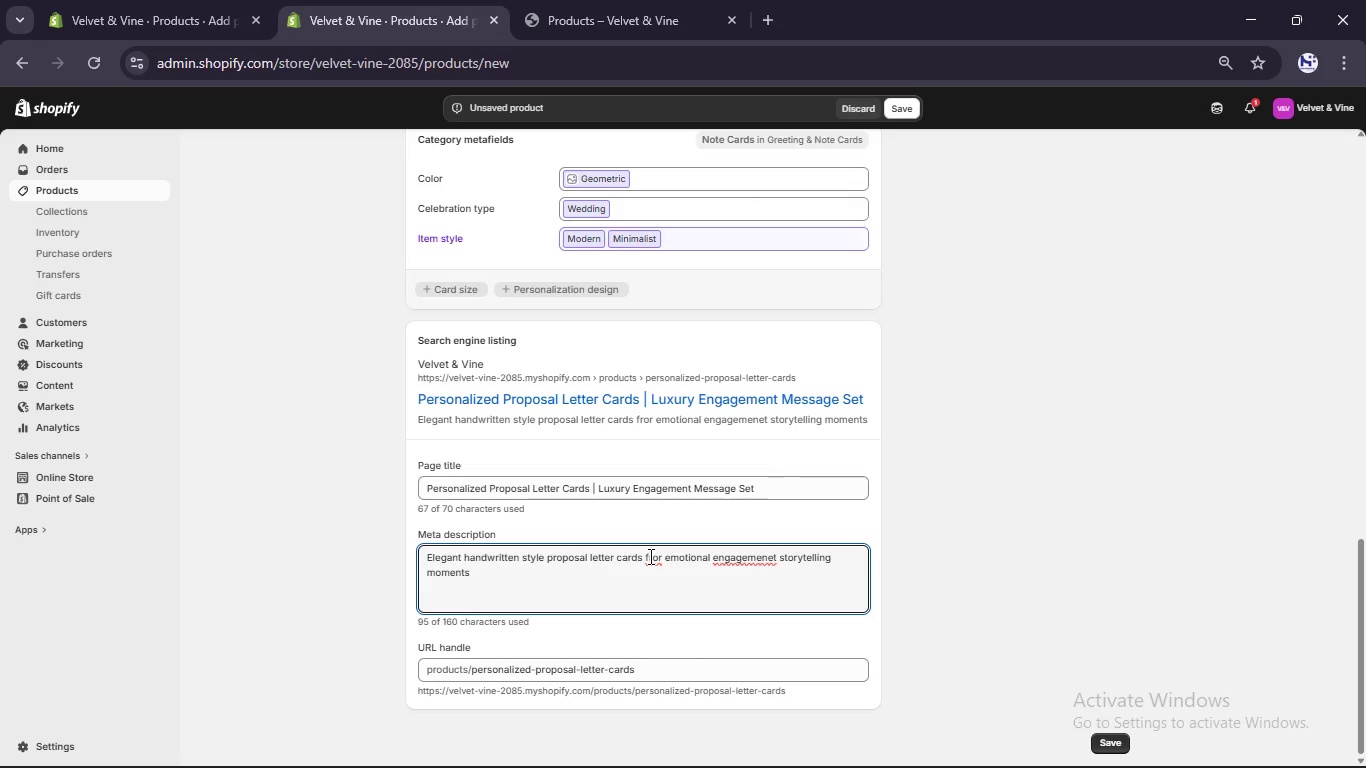 
key(Delete)
 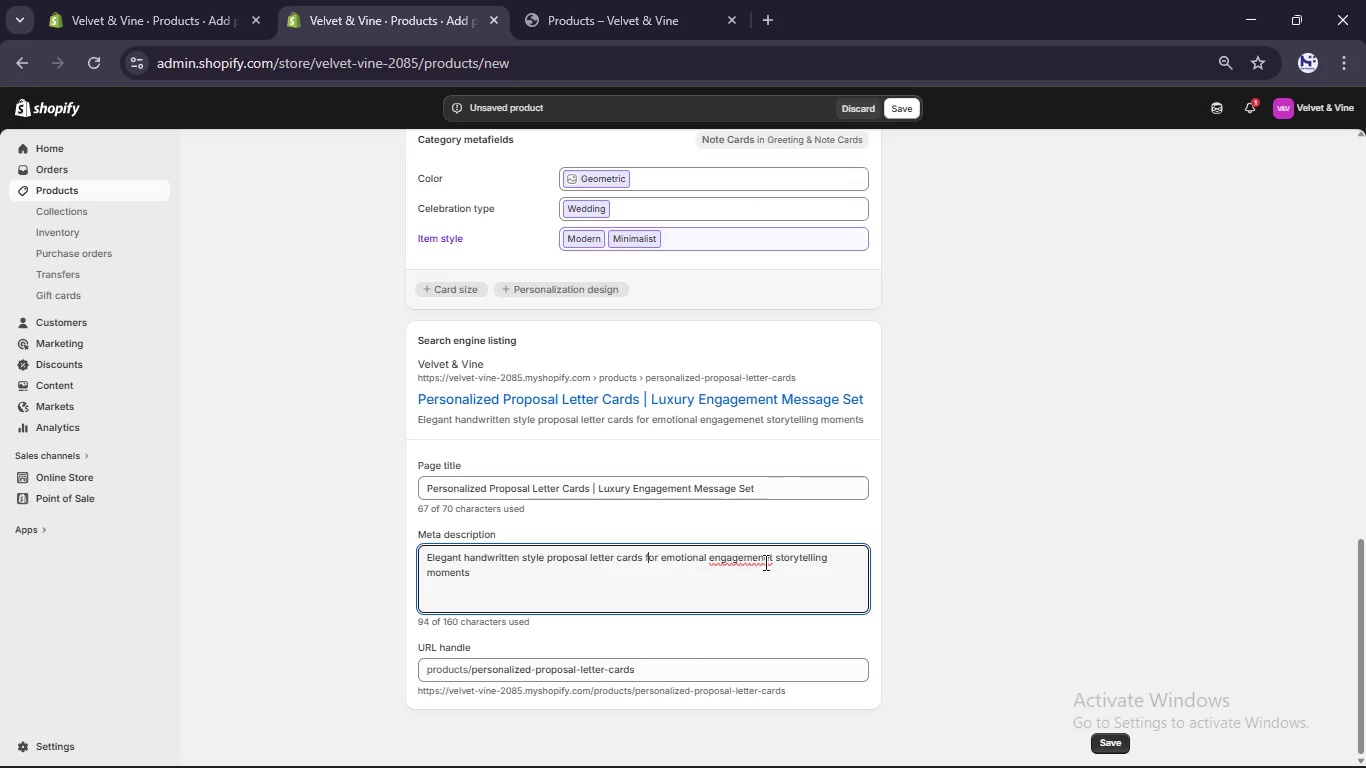 
left_click([766, 557])
 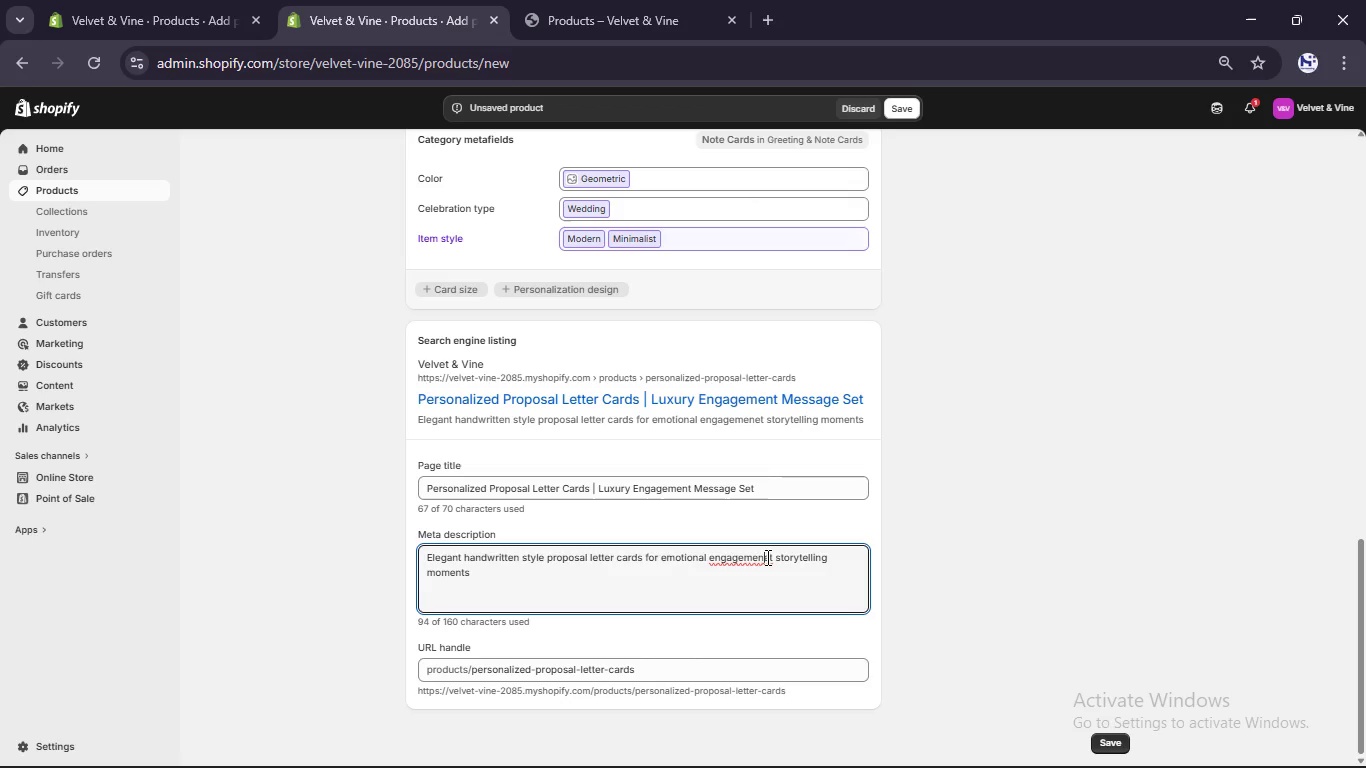 
key(Delete)
 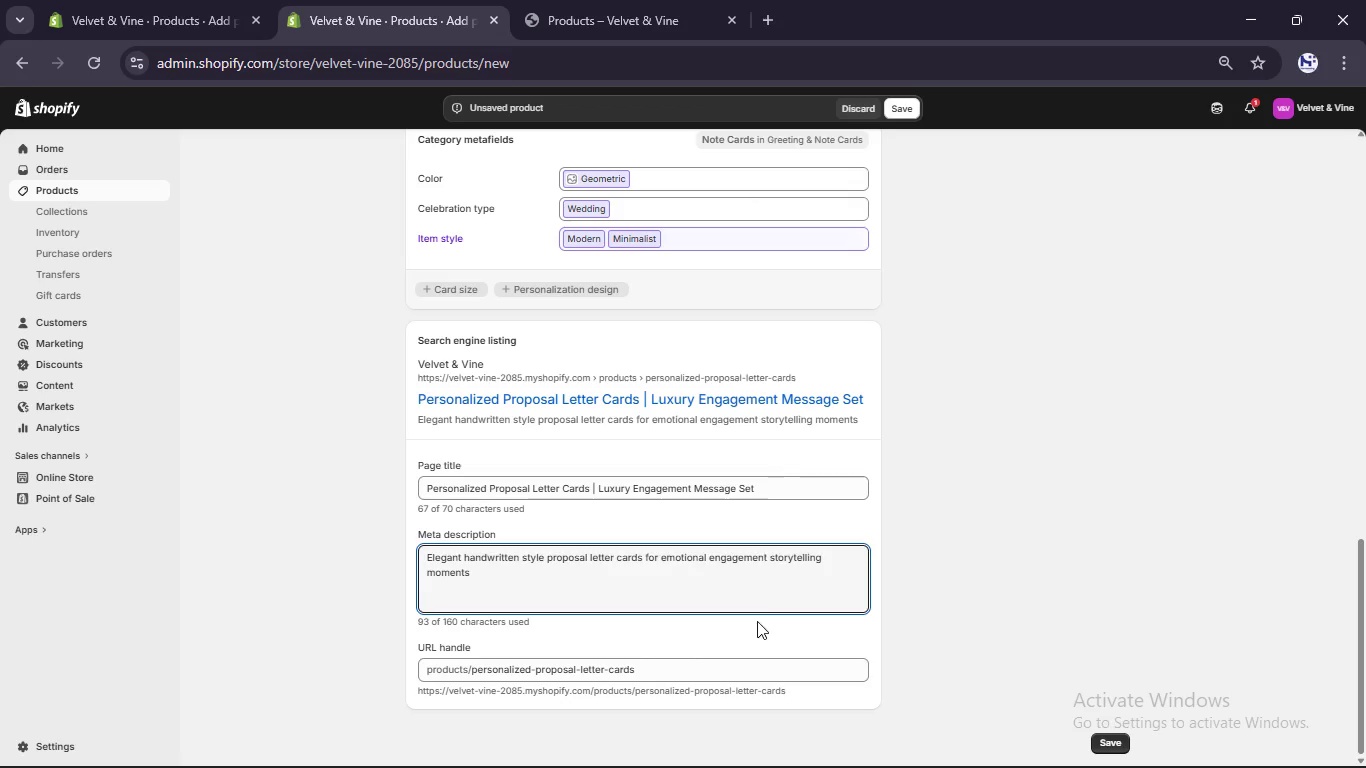 
scroll: coordinate [756, 623], scroll_direction: down, amount: 2.0
 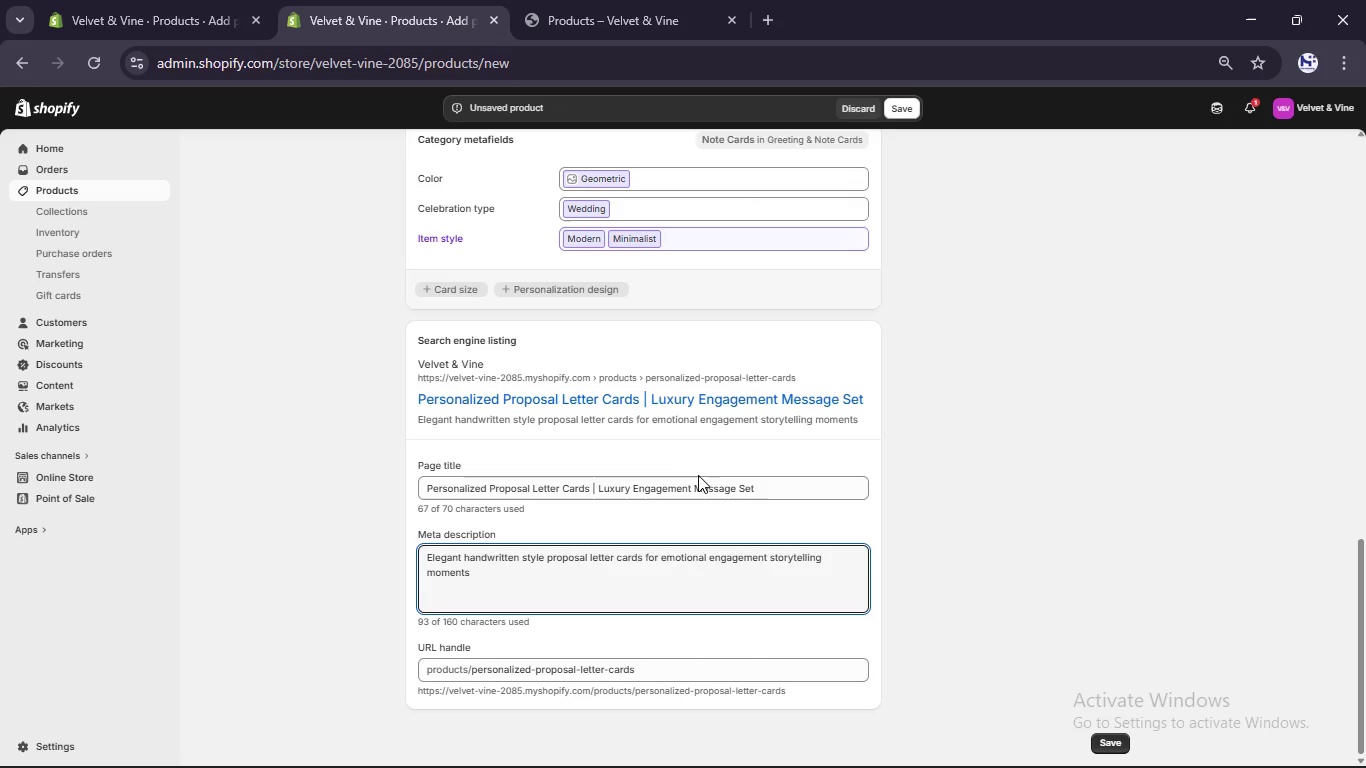 
left_click([698, 477])
 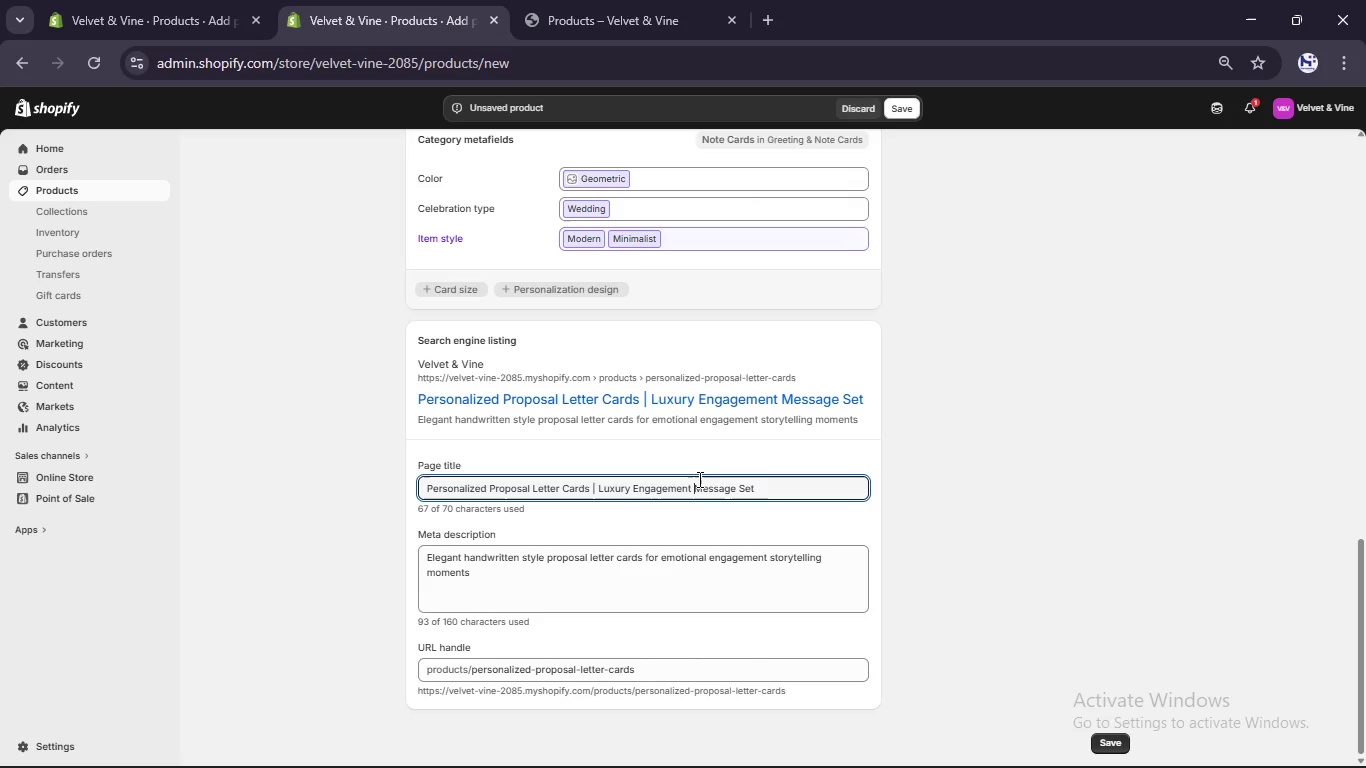 
key(Control+A)
 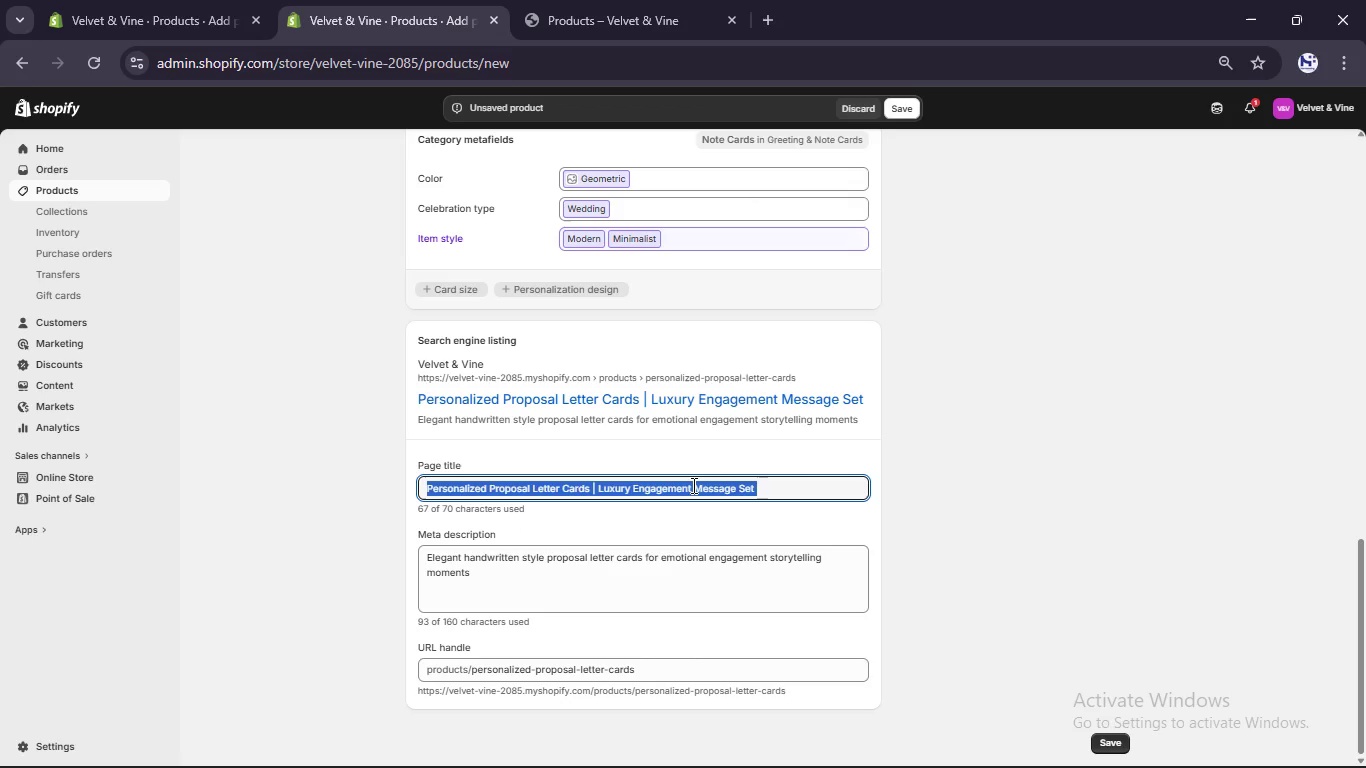 
key(Control+C)
 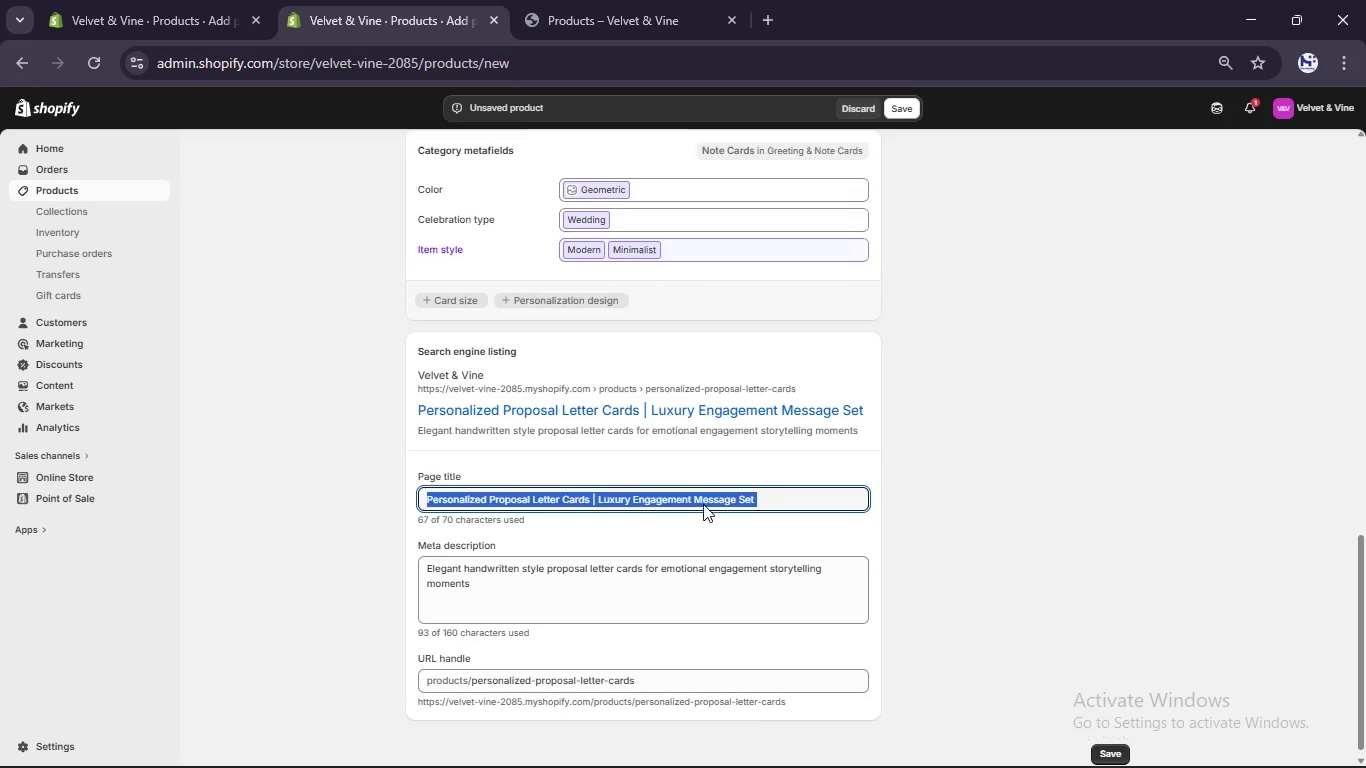 
scroll: coordinate [705, 489], scroll_direction: up, amount: 14.0
 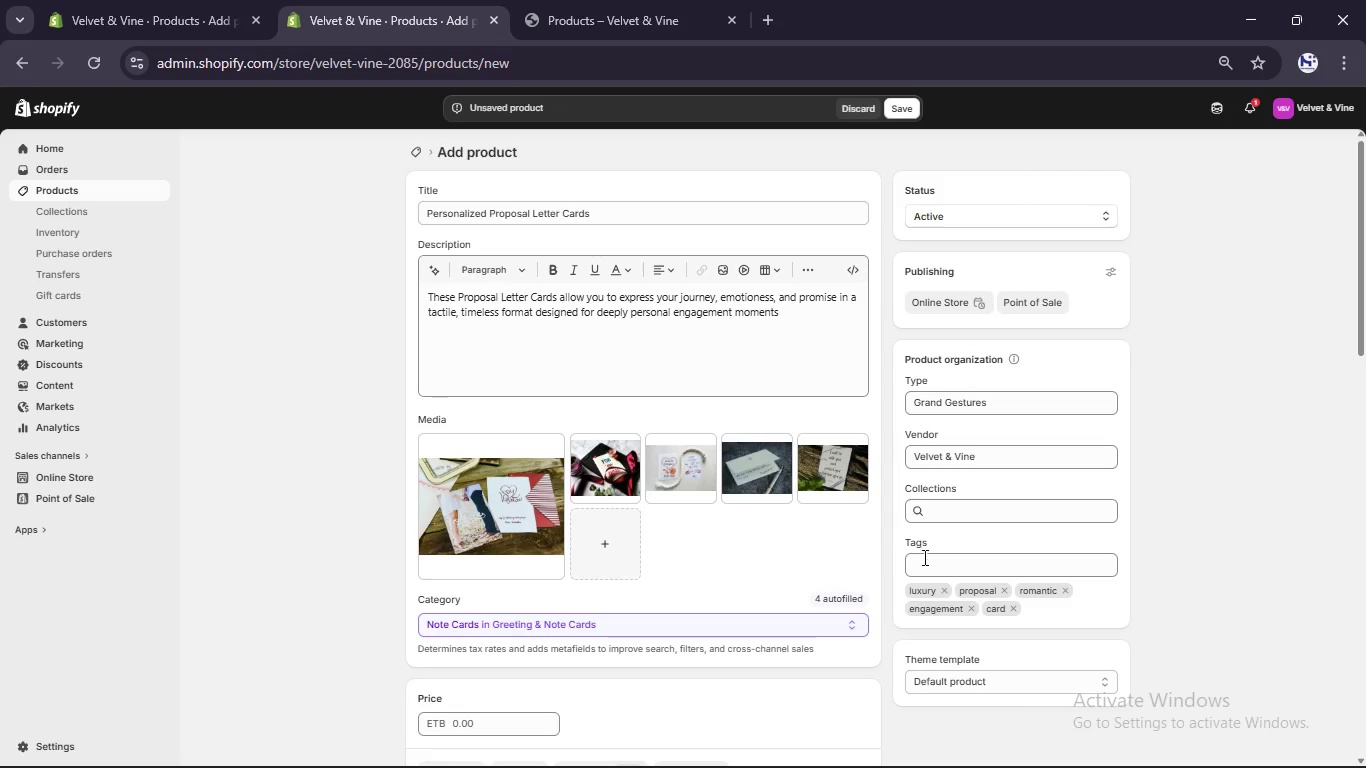 
left_click([931, 566])
 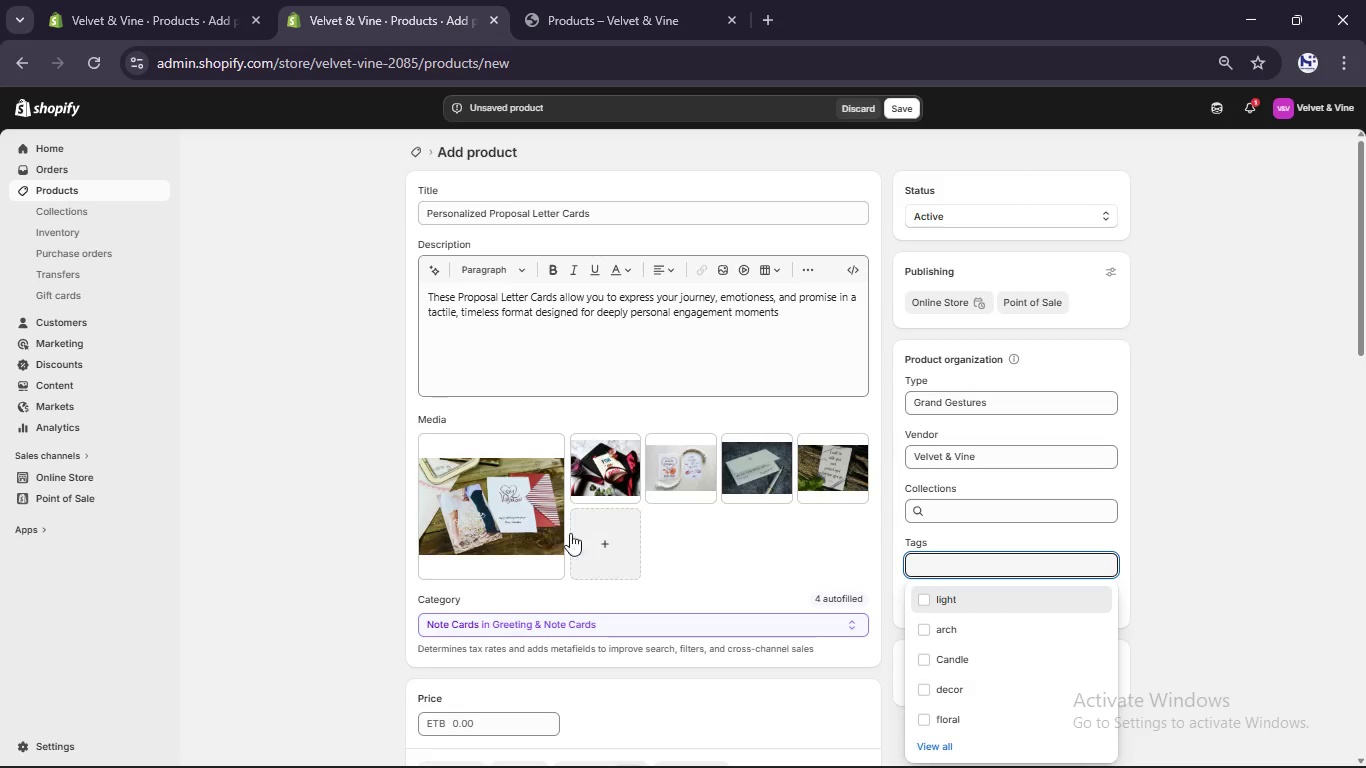 
left_click([537, 531])
 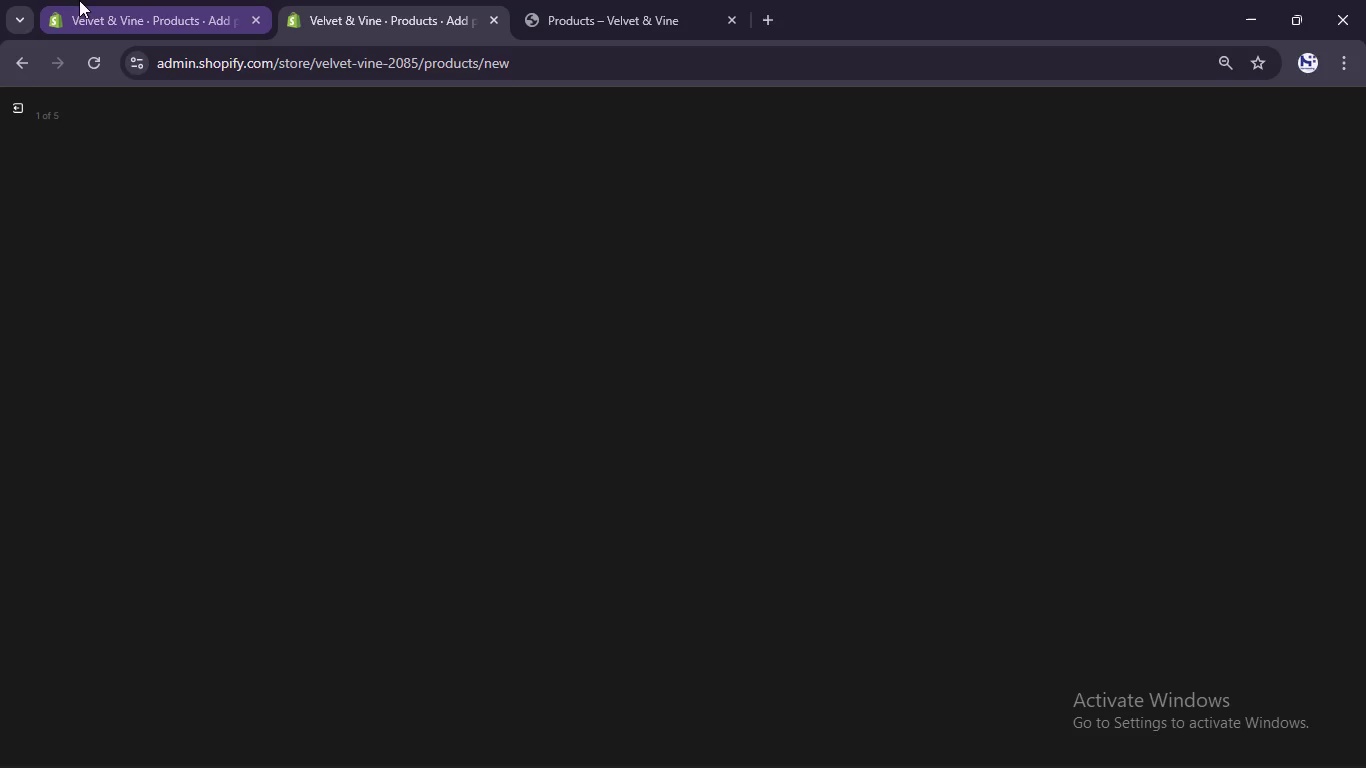 
left_click([128, 0])
 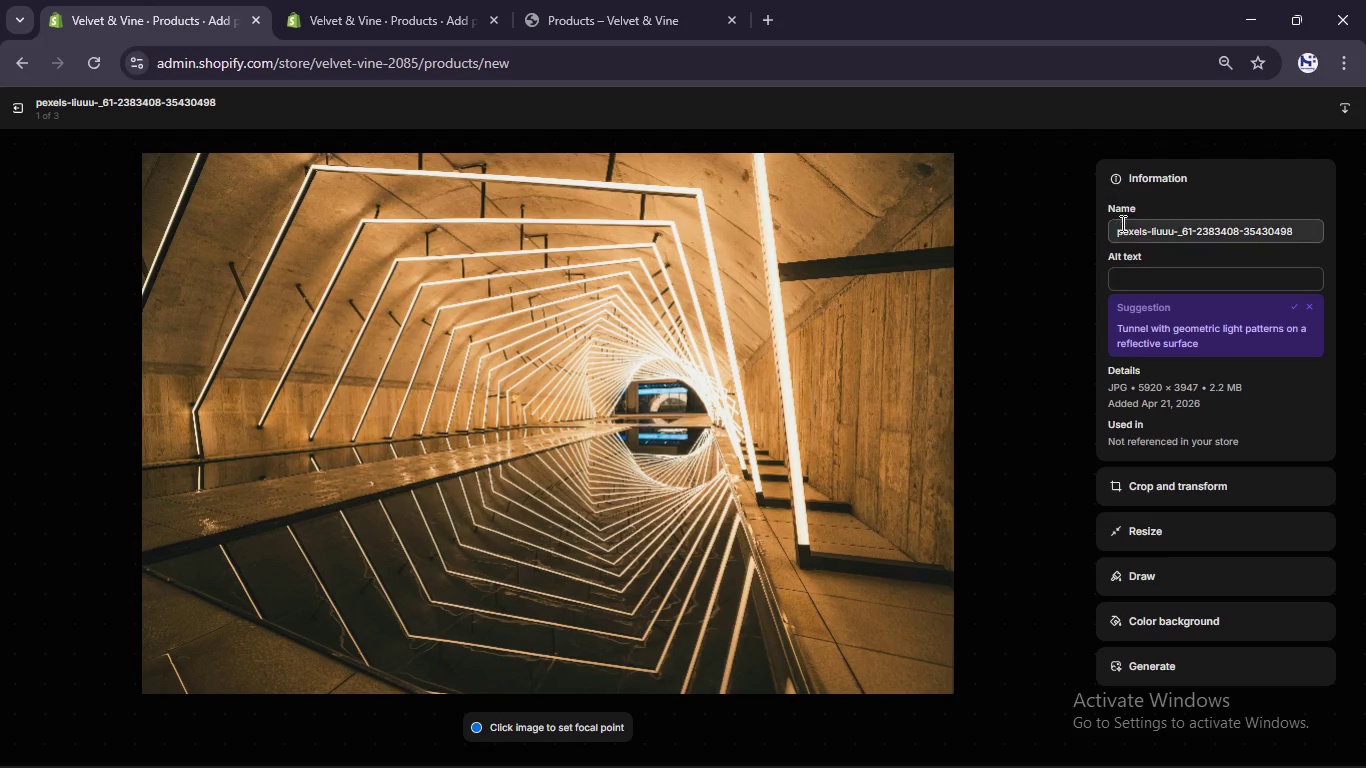 
left_click([1130, 275])
 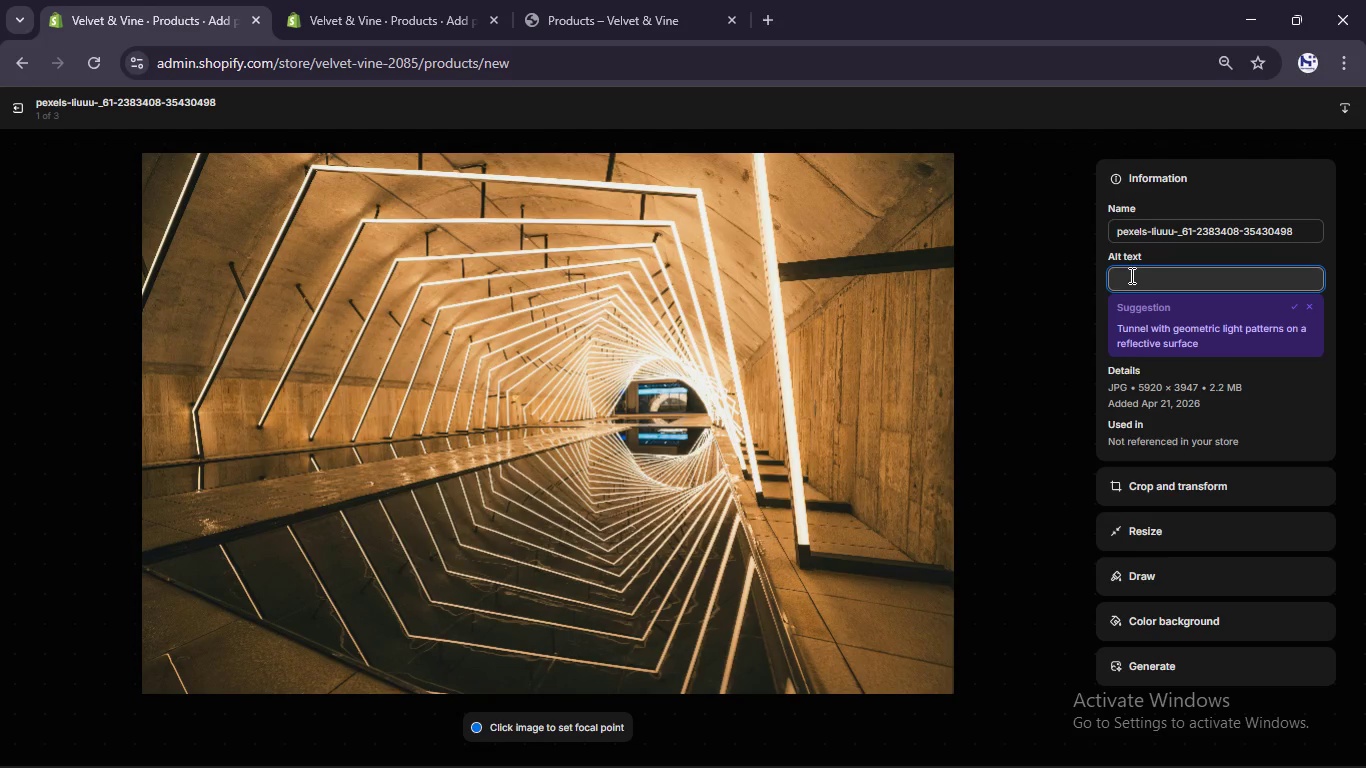 
key(Meta+B)
 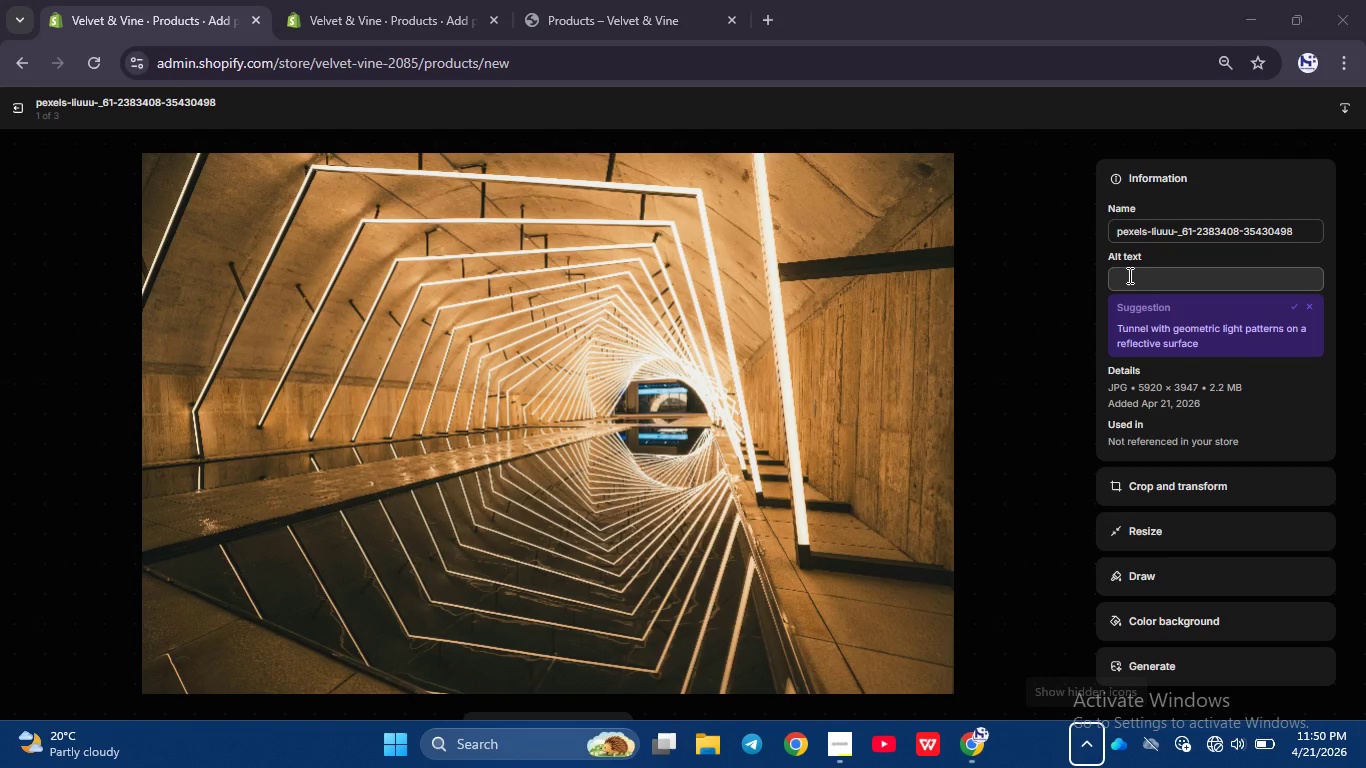 
left_click([1128, 275])
 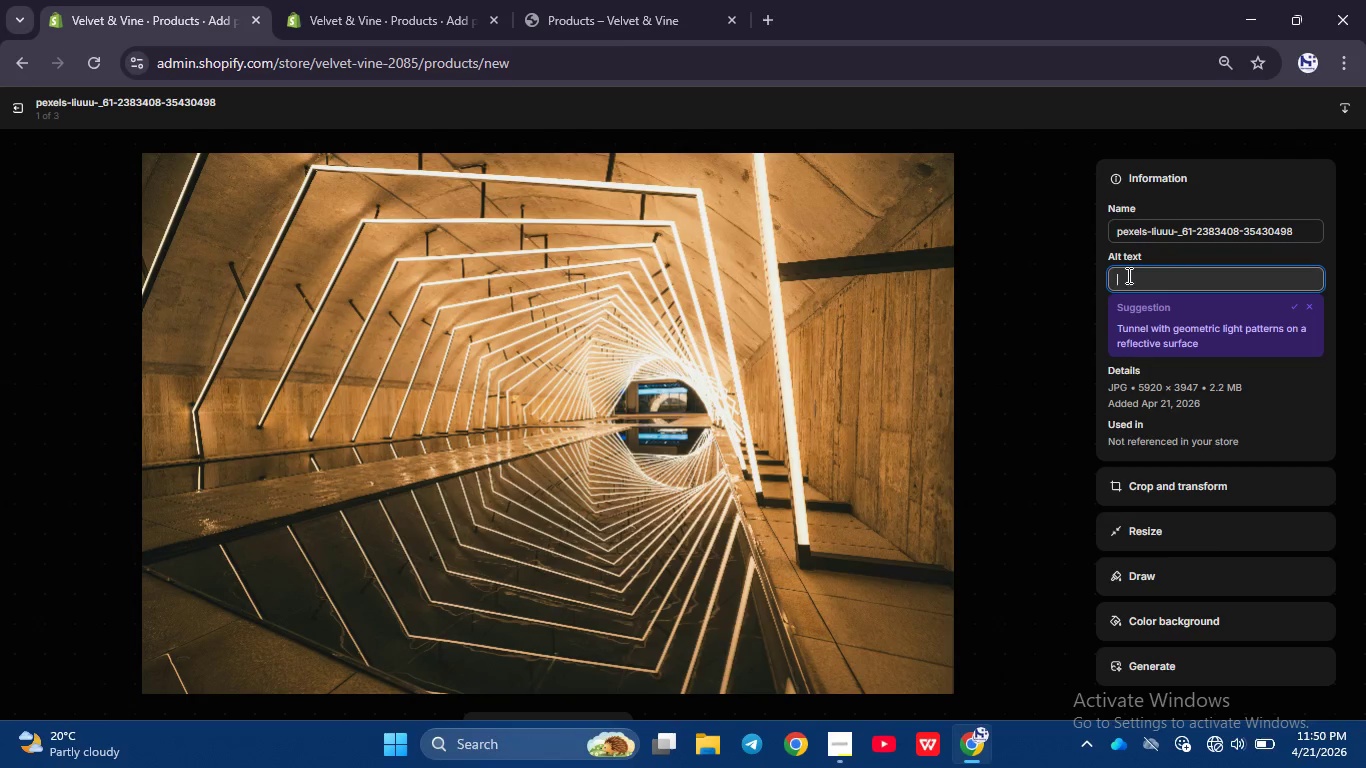 
key(Meta+V)
 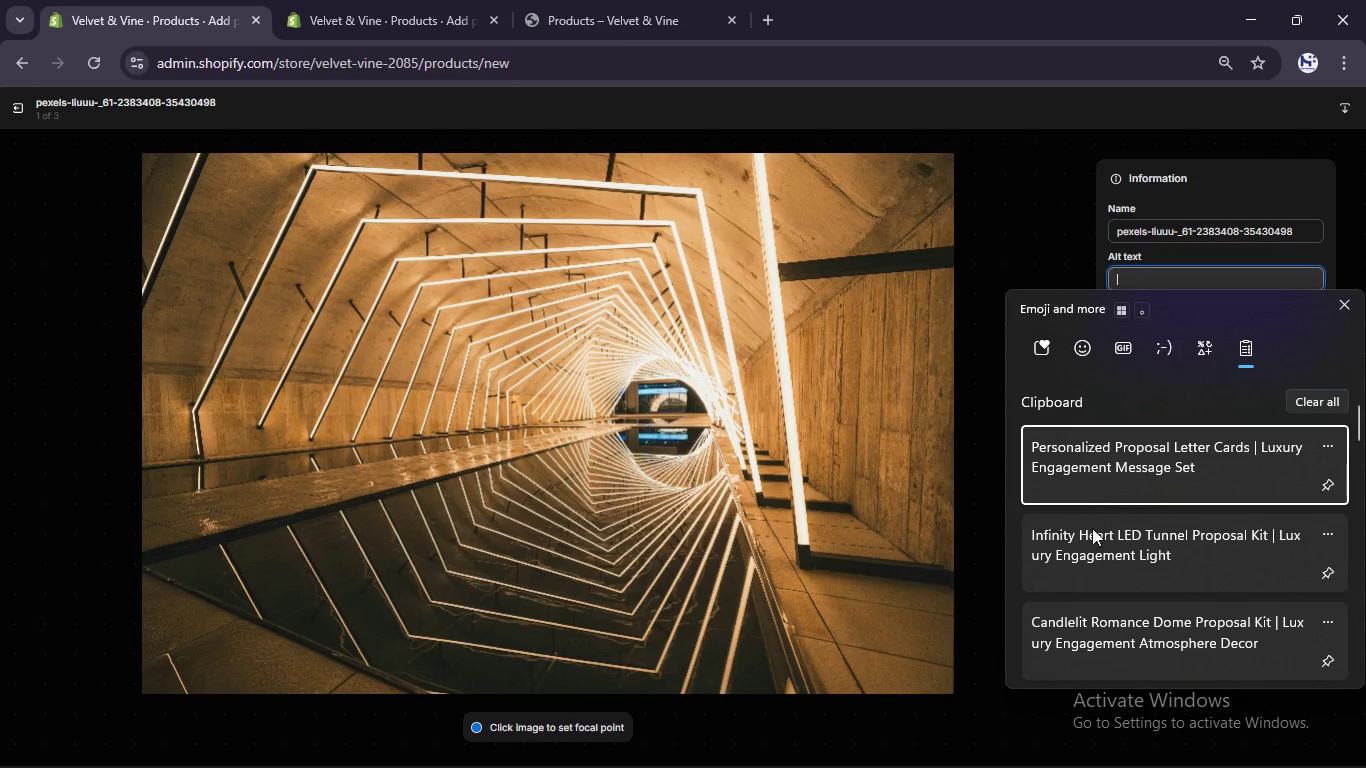 
left_click([1092, 549])
 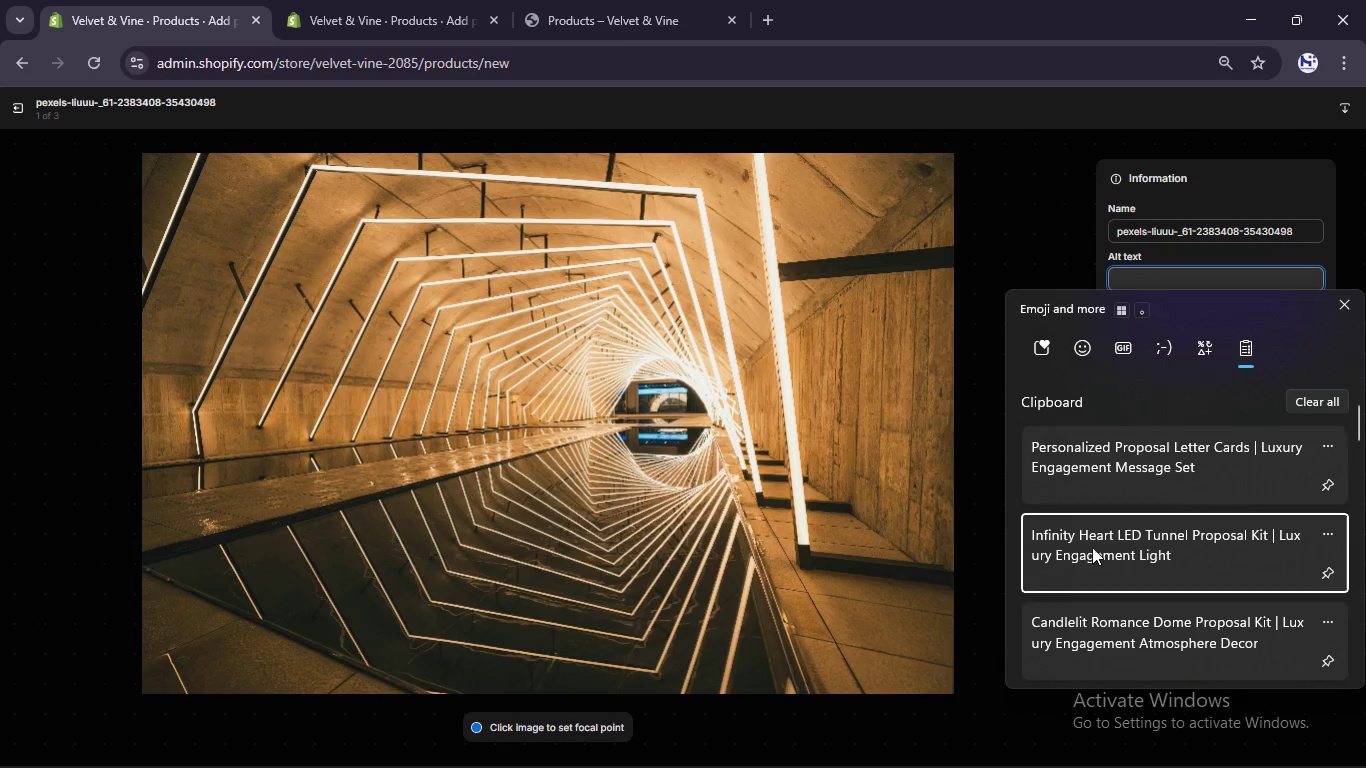 
key(Control+ControlLeft)
 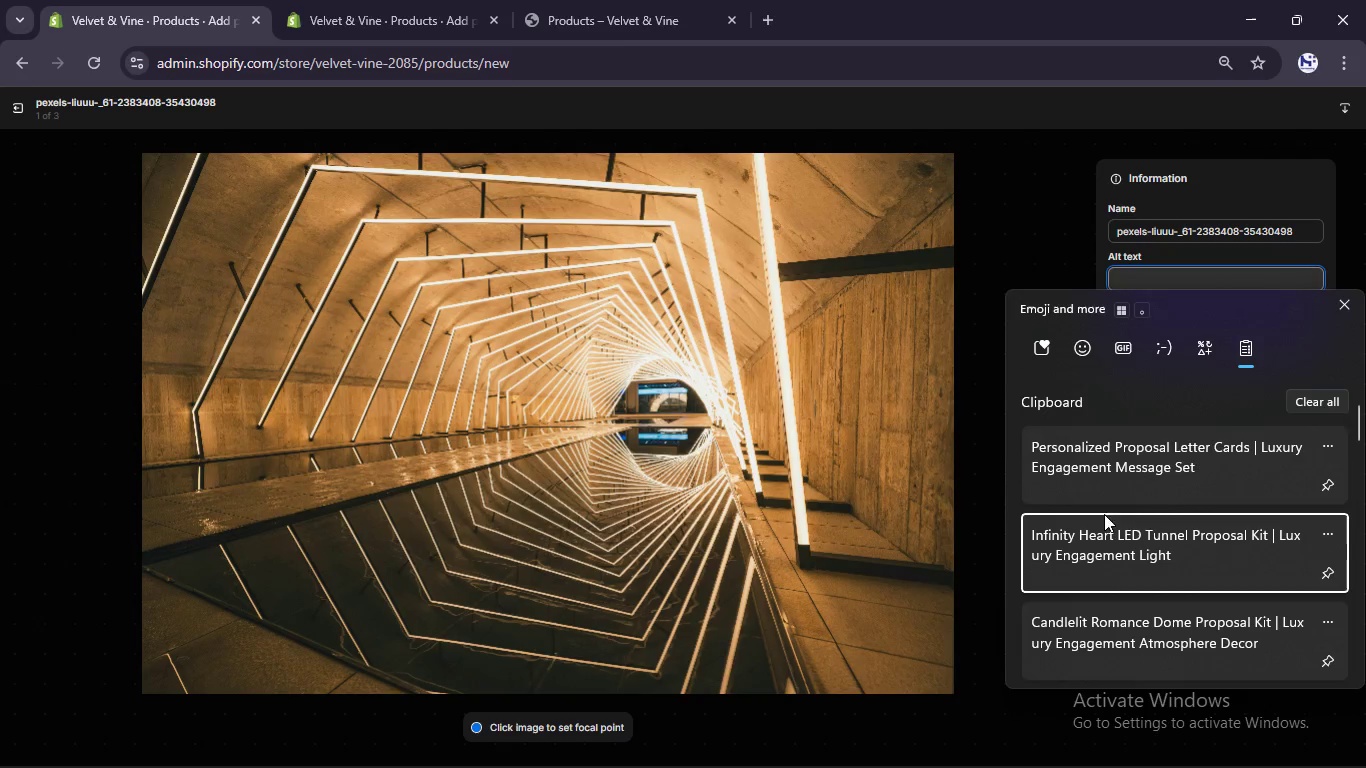 
key(Control+V)
 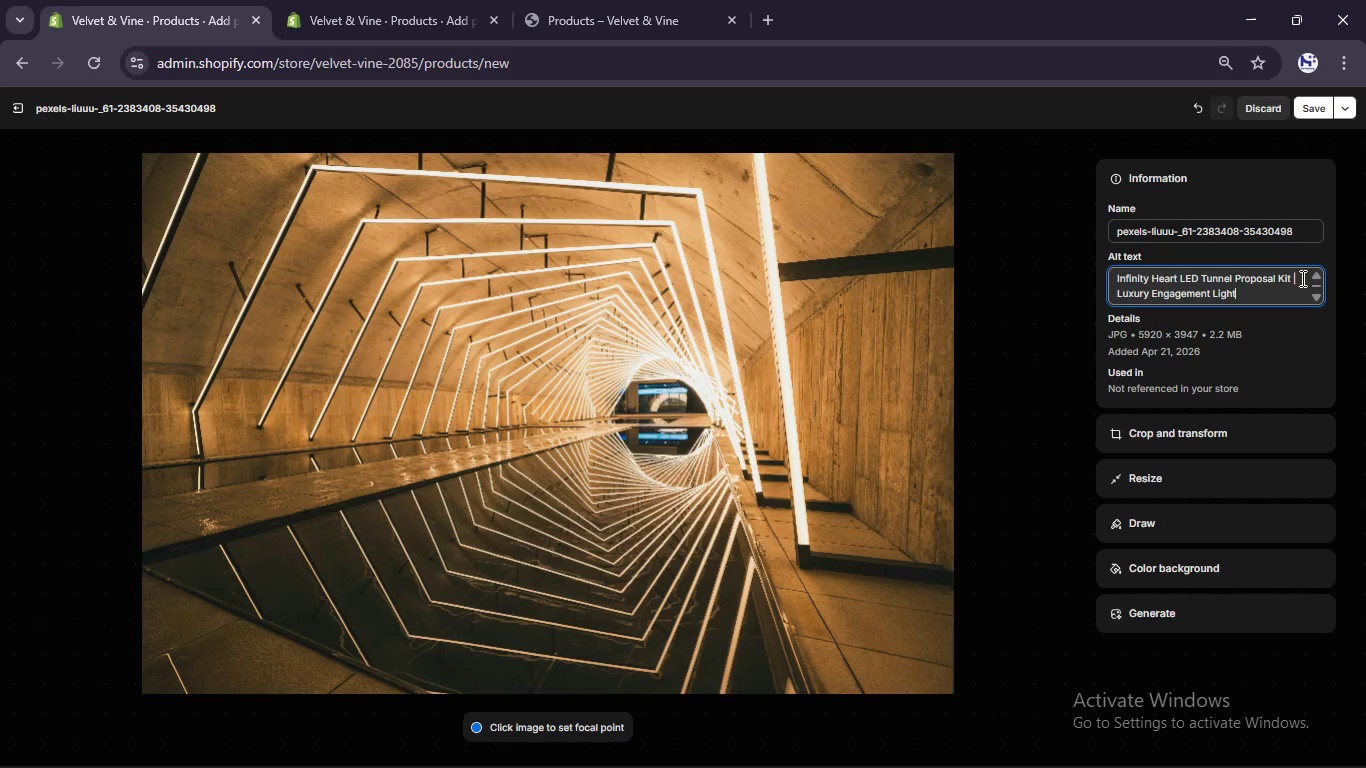 
left_click([1296, 278])
 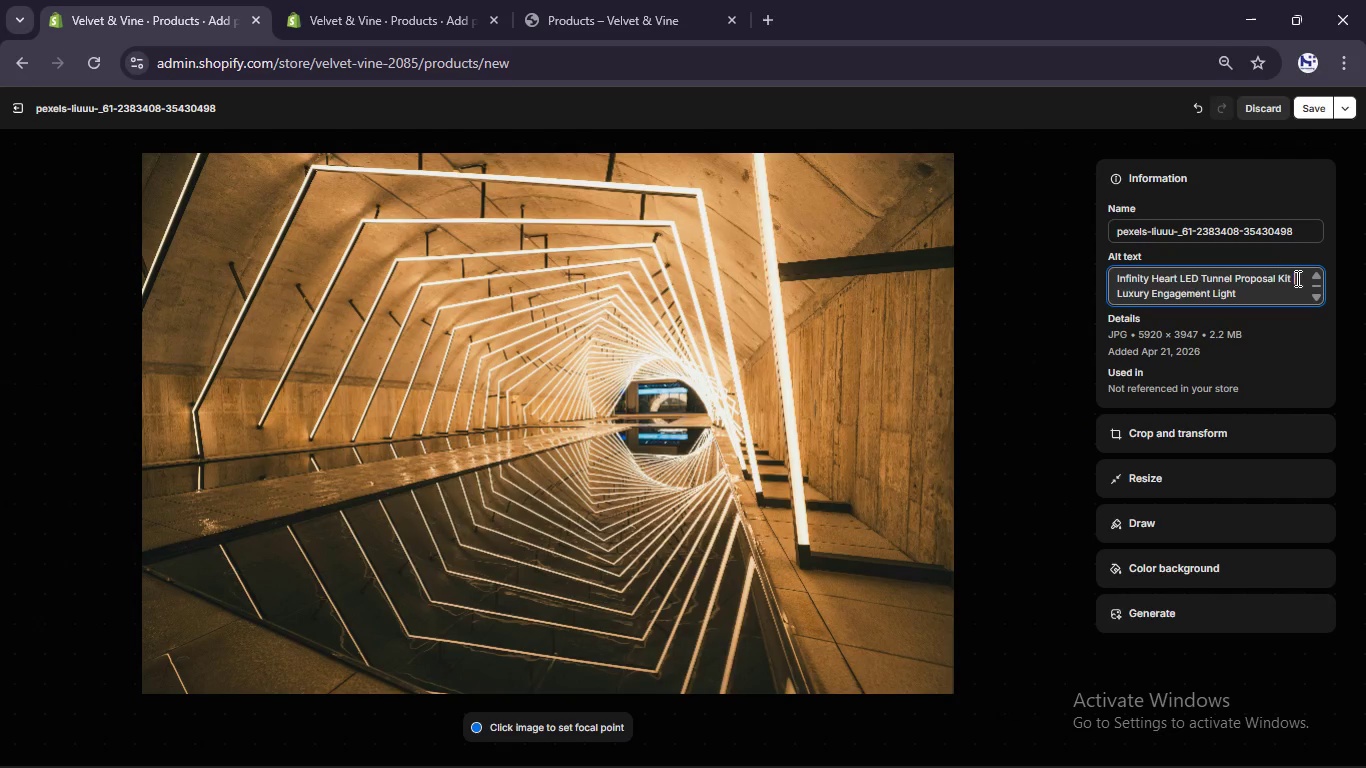 
key(Delete)
 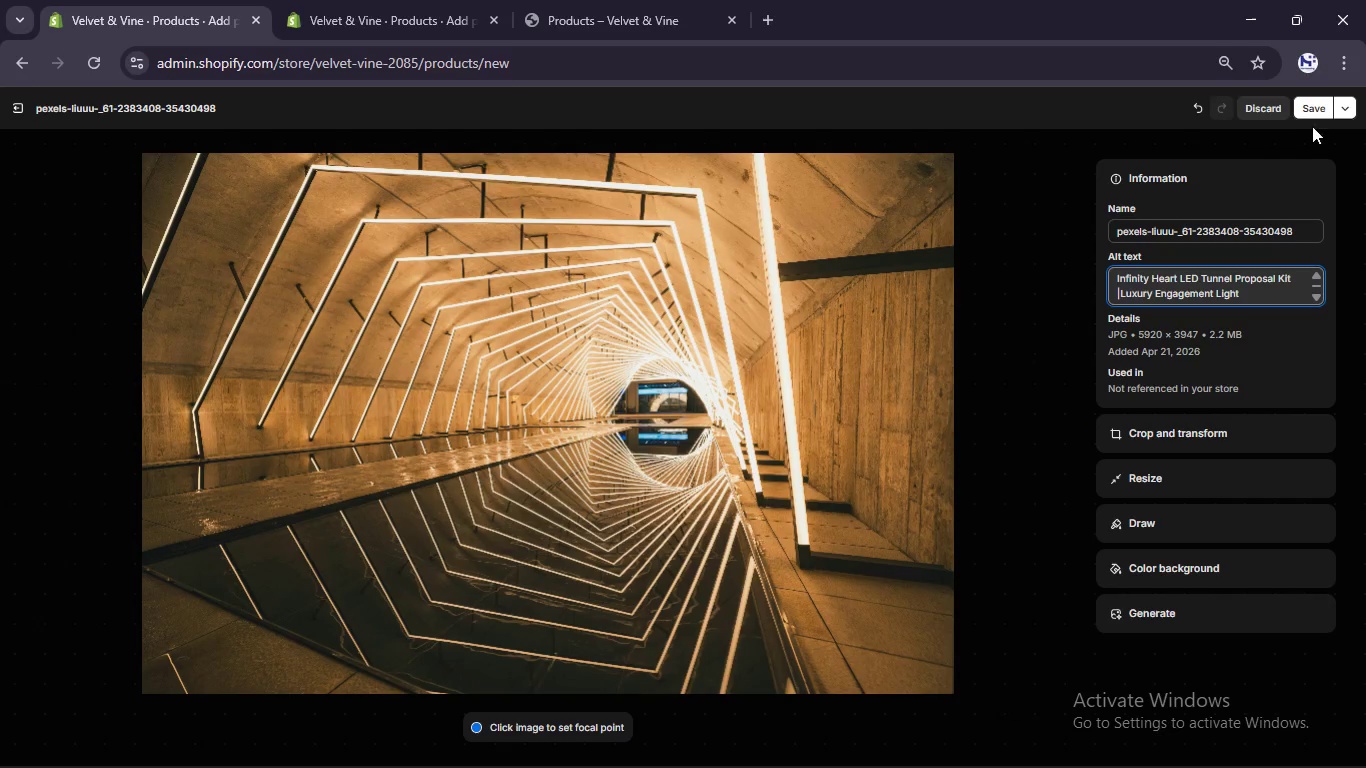 
left_click([1311, 115])
 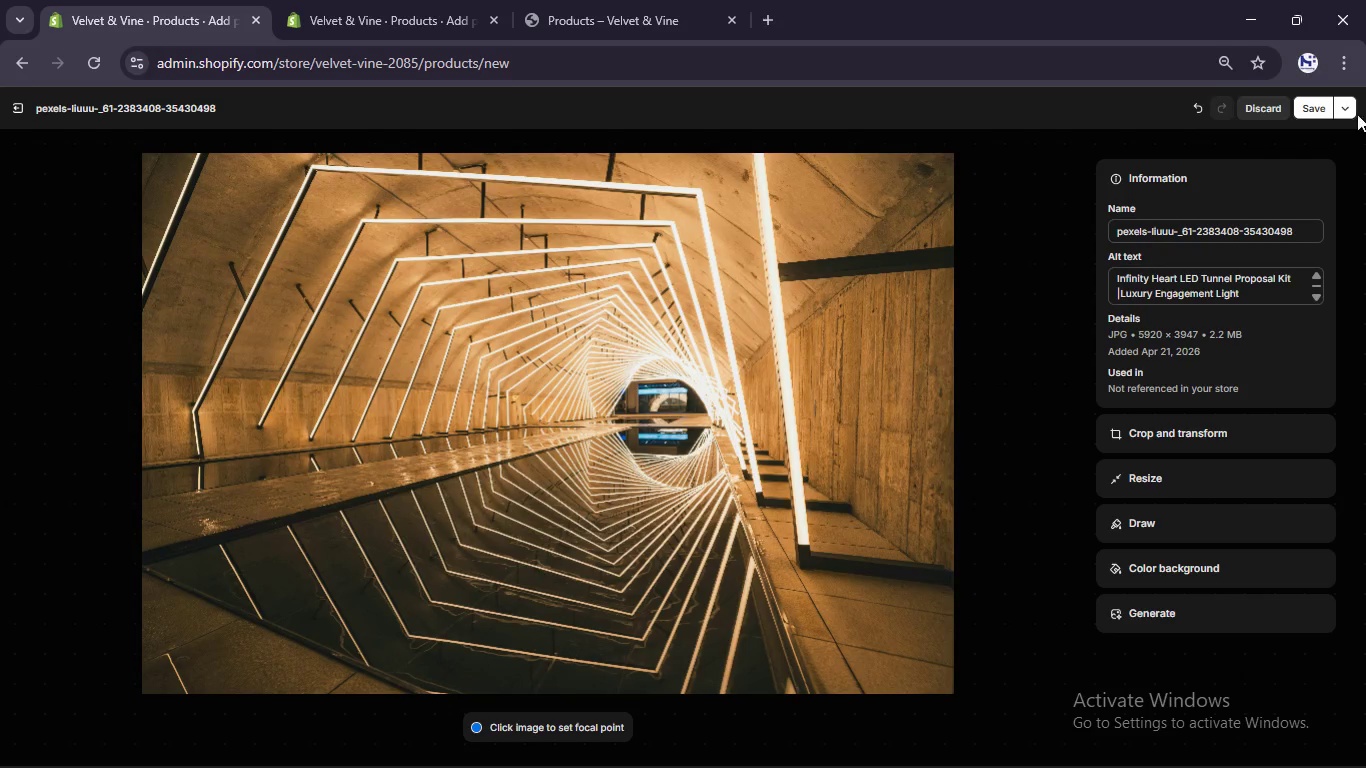 
left_click([1318, 102])
 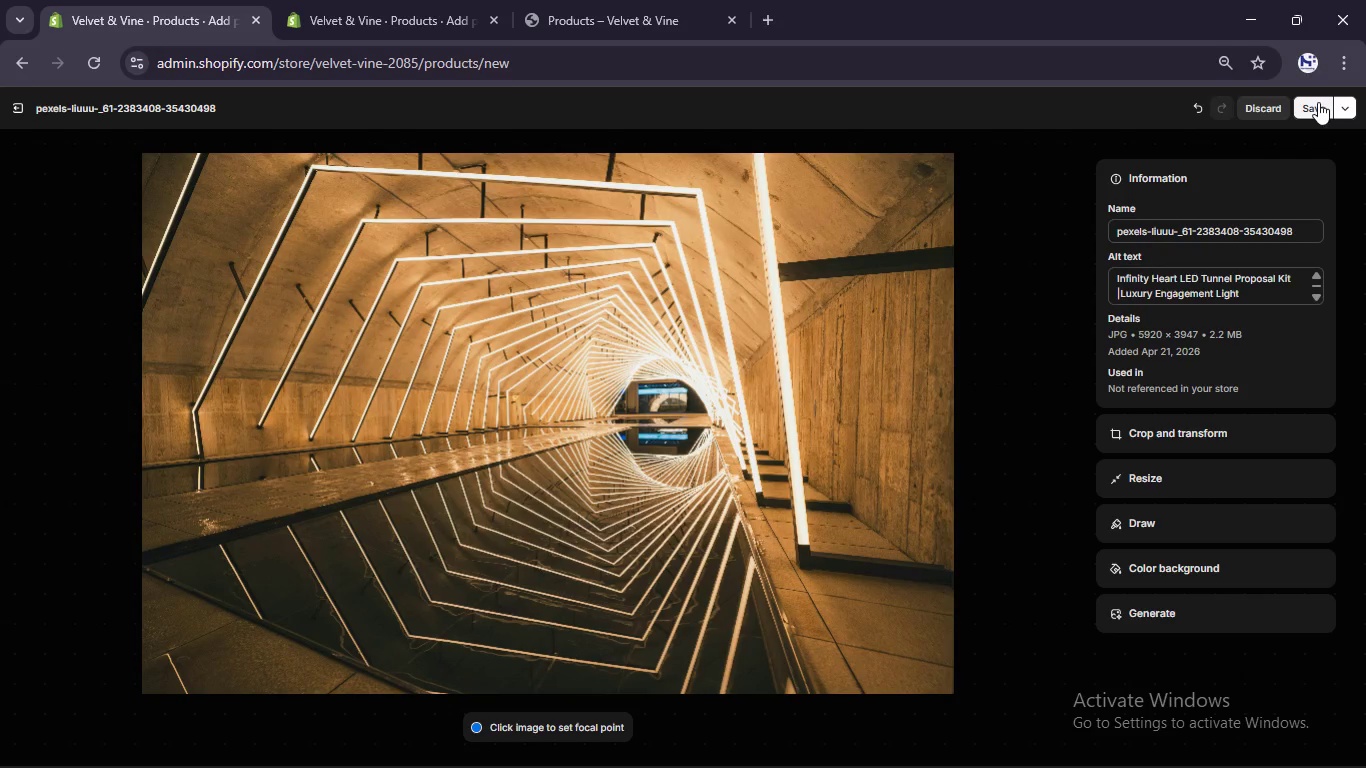 
left_click([1317, 102])
 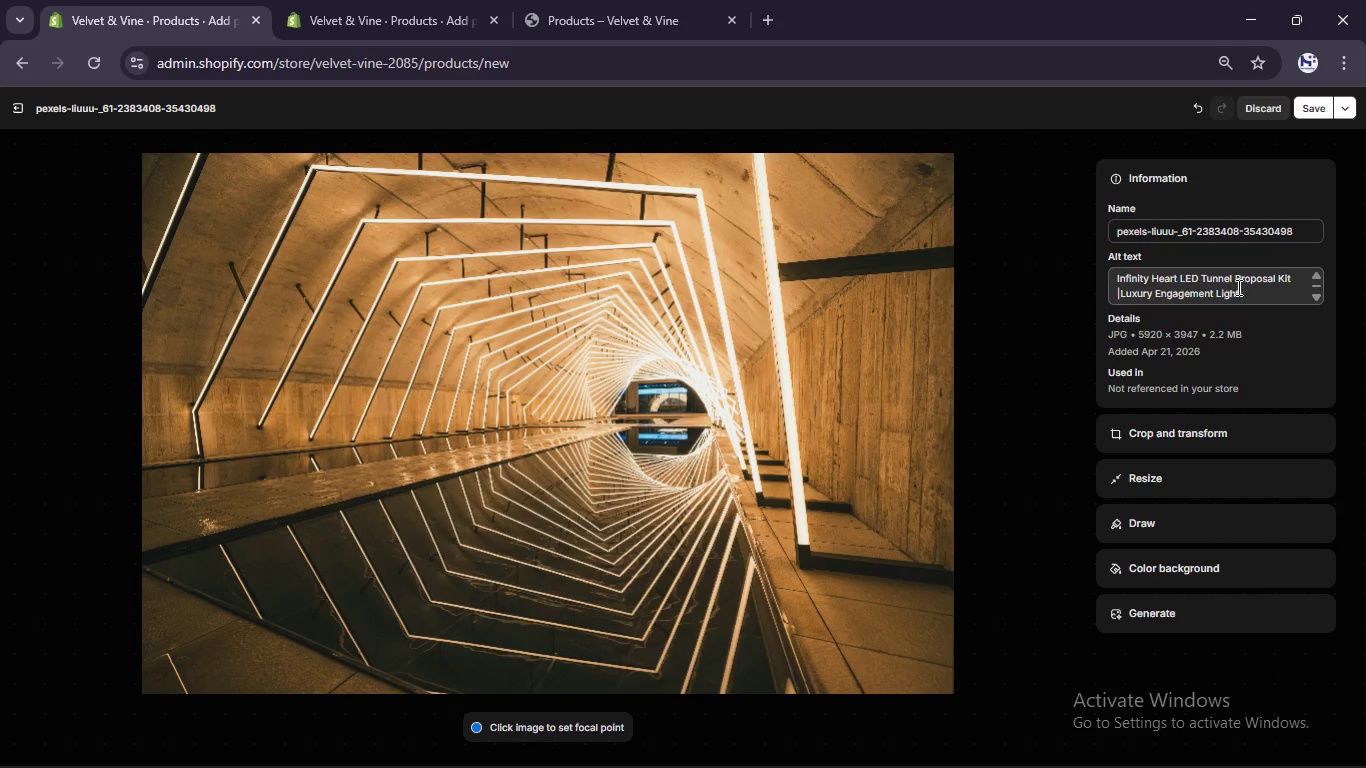 
left_click_drag(start_coordinate=[1245, 291], to_coordinate=[1104, 299])
 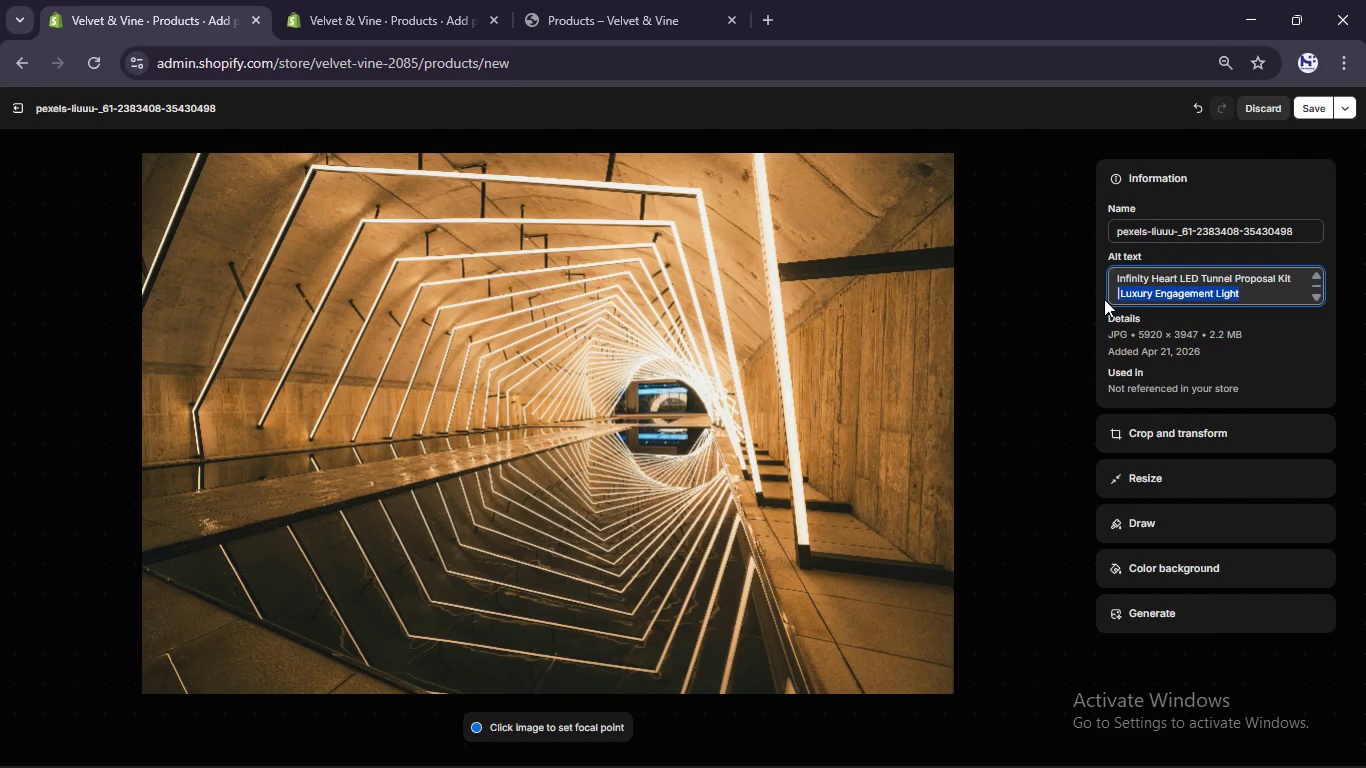 
key(Backspace)
 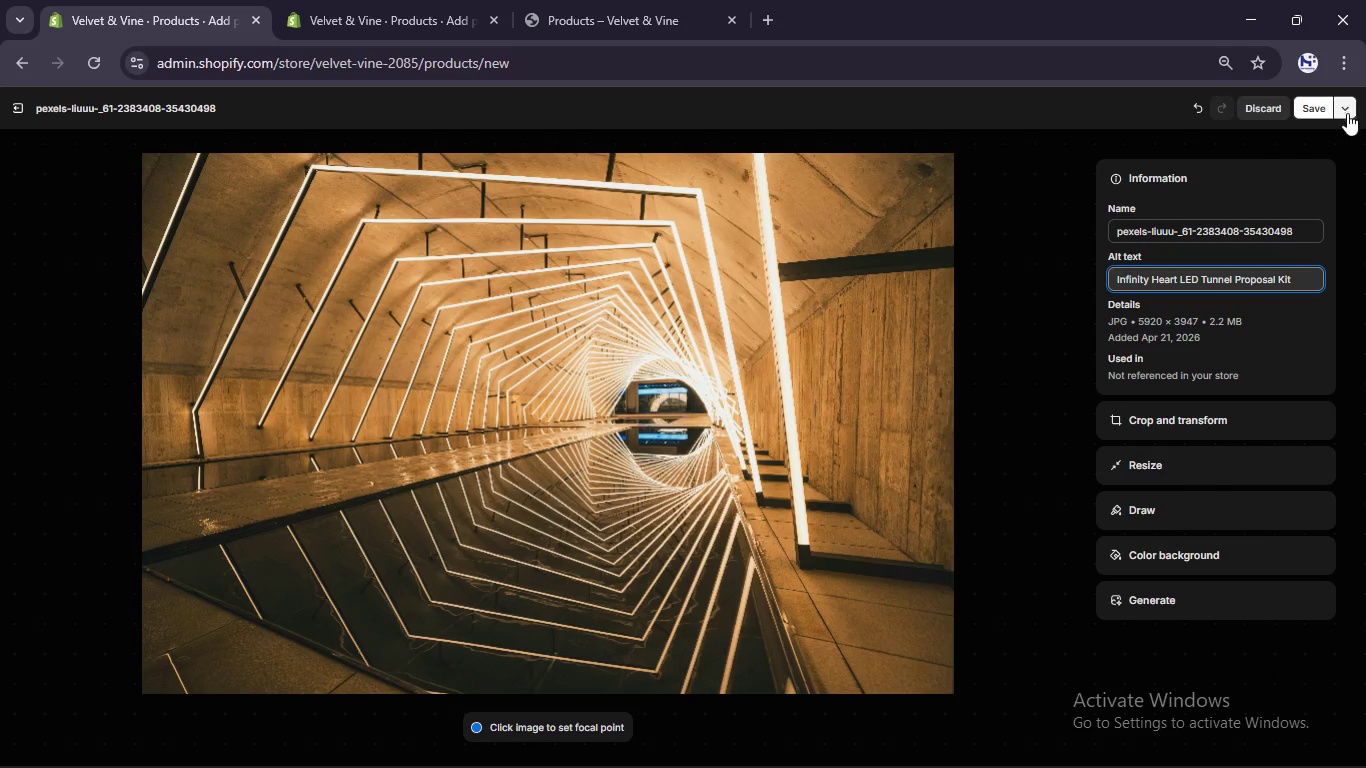 
left_click([1320, 109])
 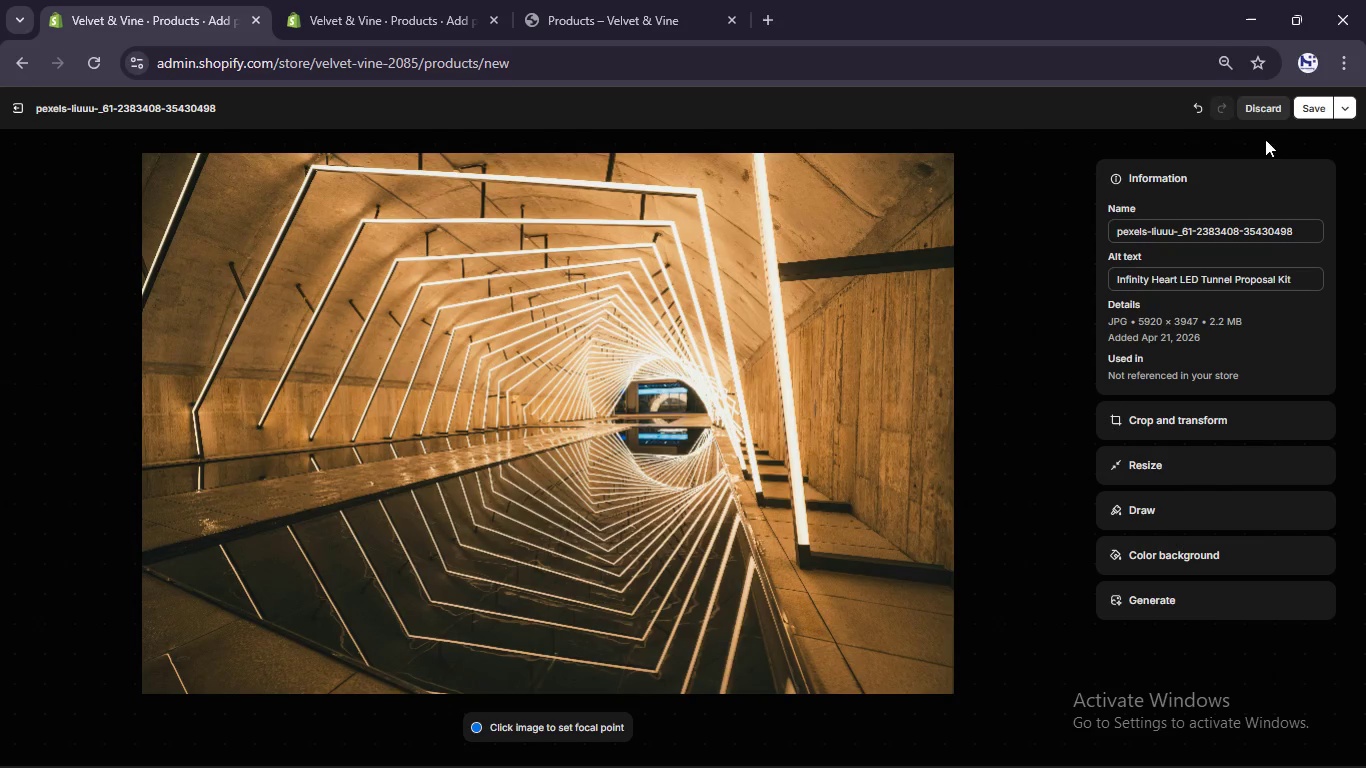 
scroll: coordinate [1230, 354], scroll_direction: none, amount: 0.0
 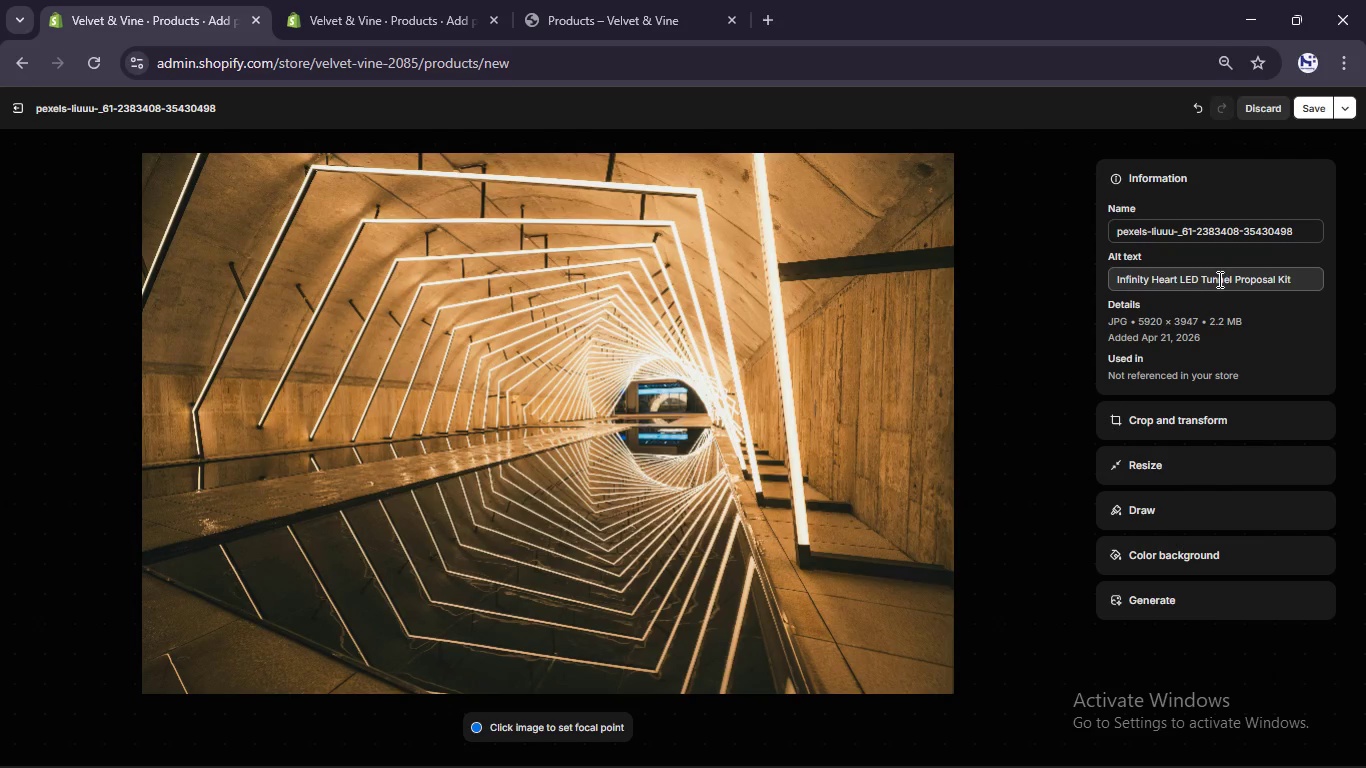 
scroll: coordinate [1216, 280], scroll_direction: up, amount: 4.0
 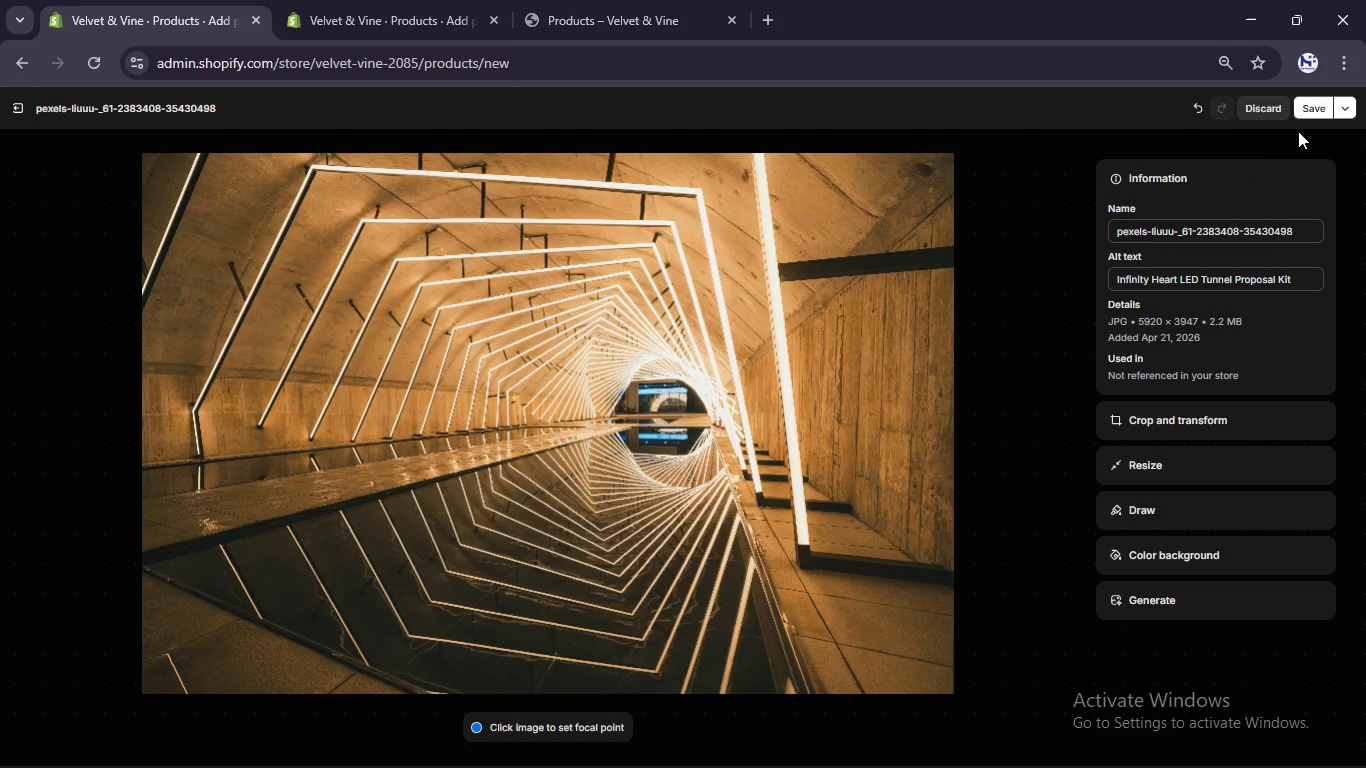 
double_click([1305, 106])
 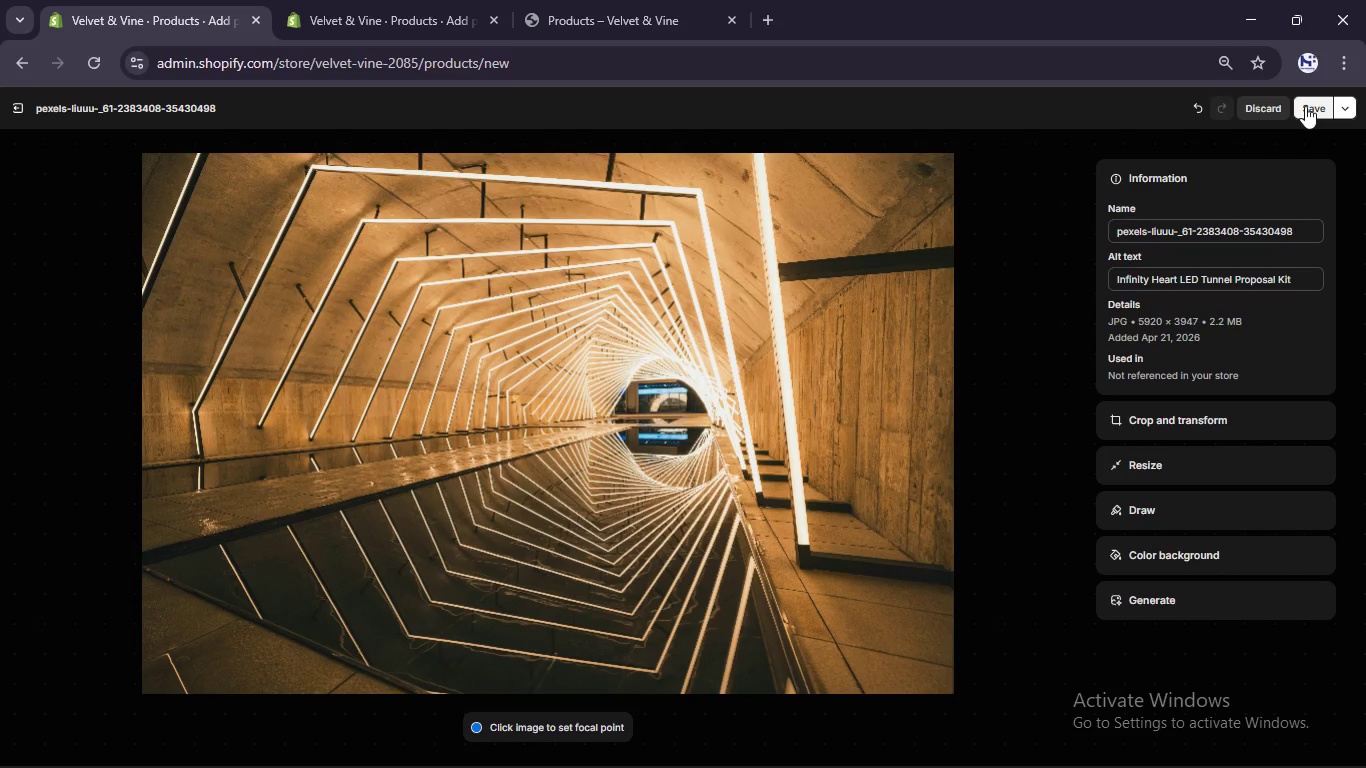 
left_click([449, 13])
 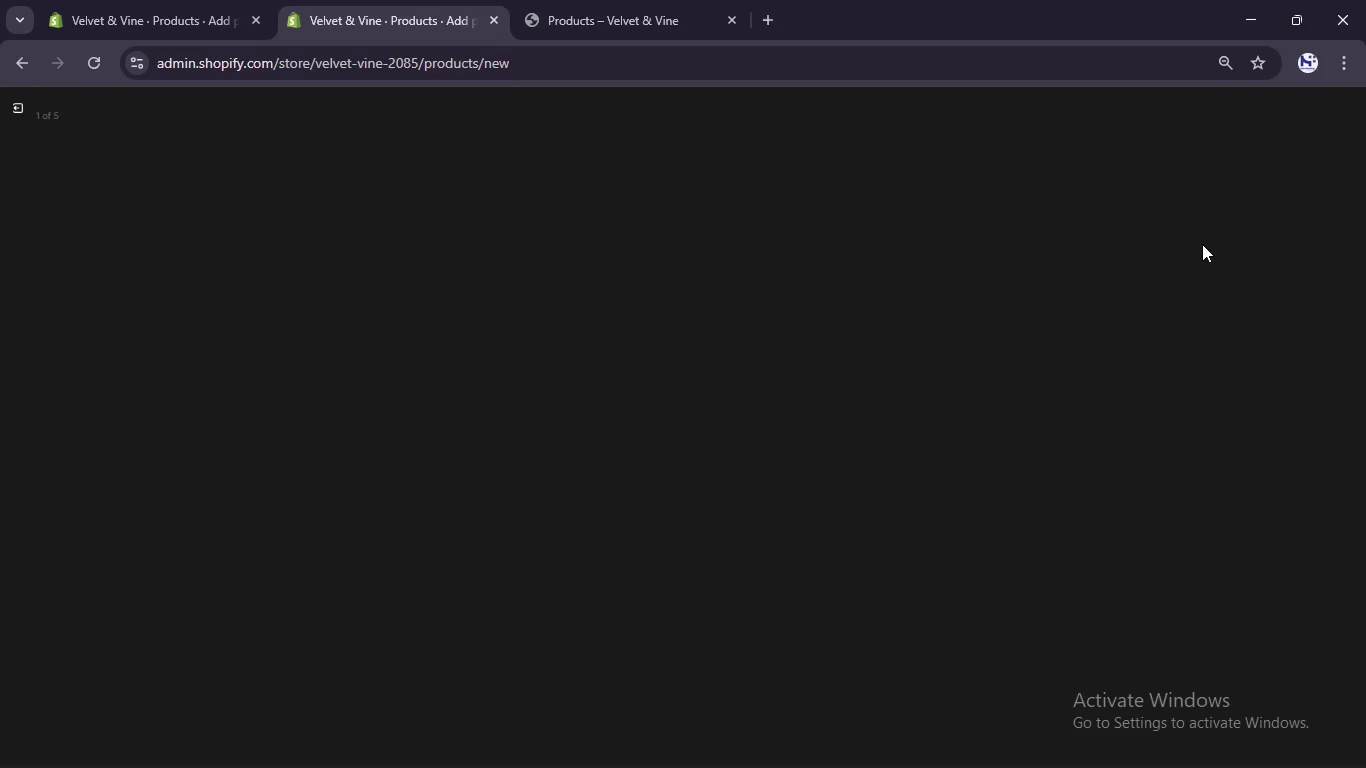 
wait(5.05)
 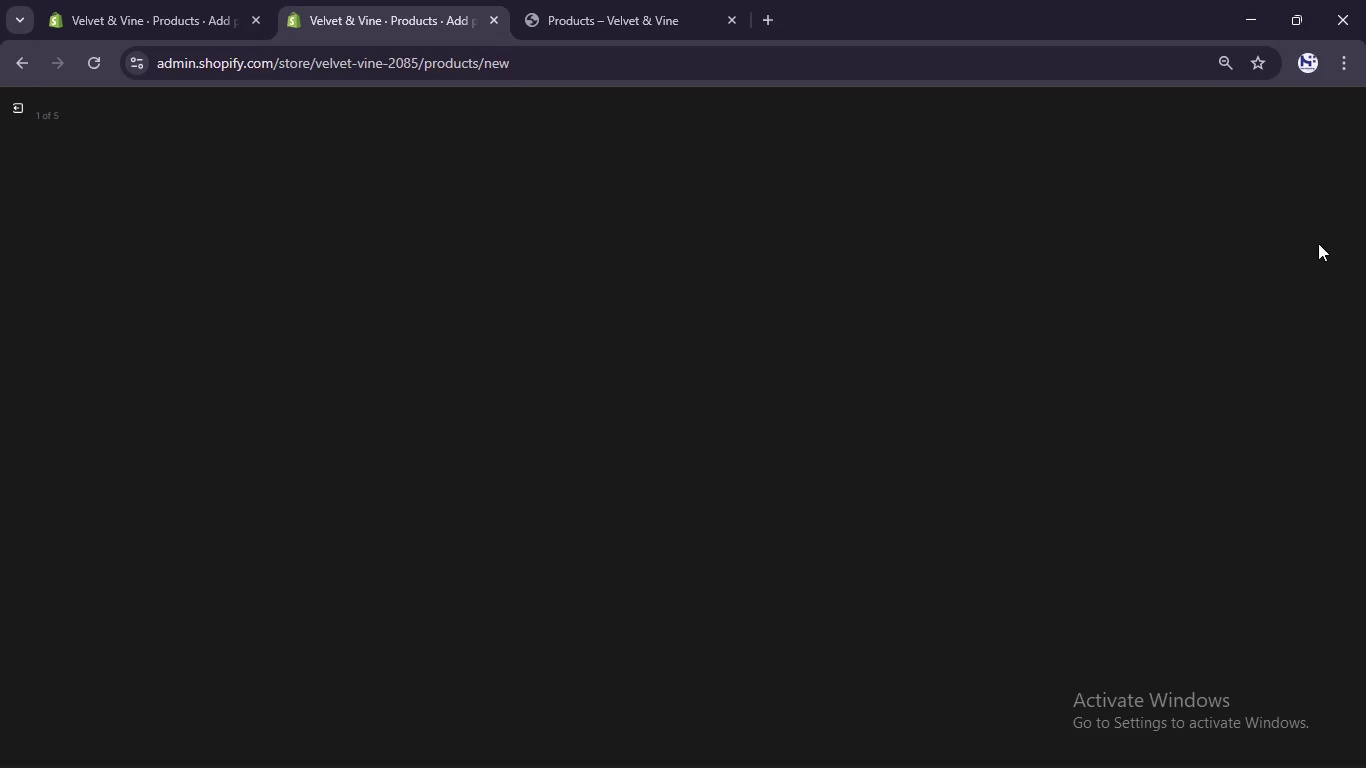 
left_click([108, 0])
 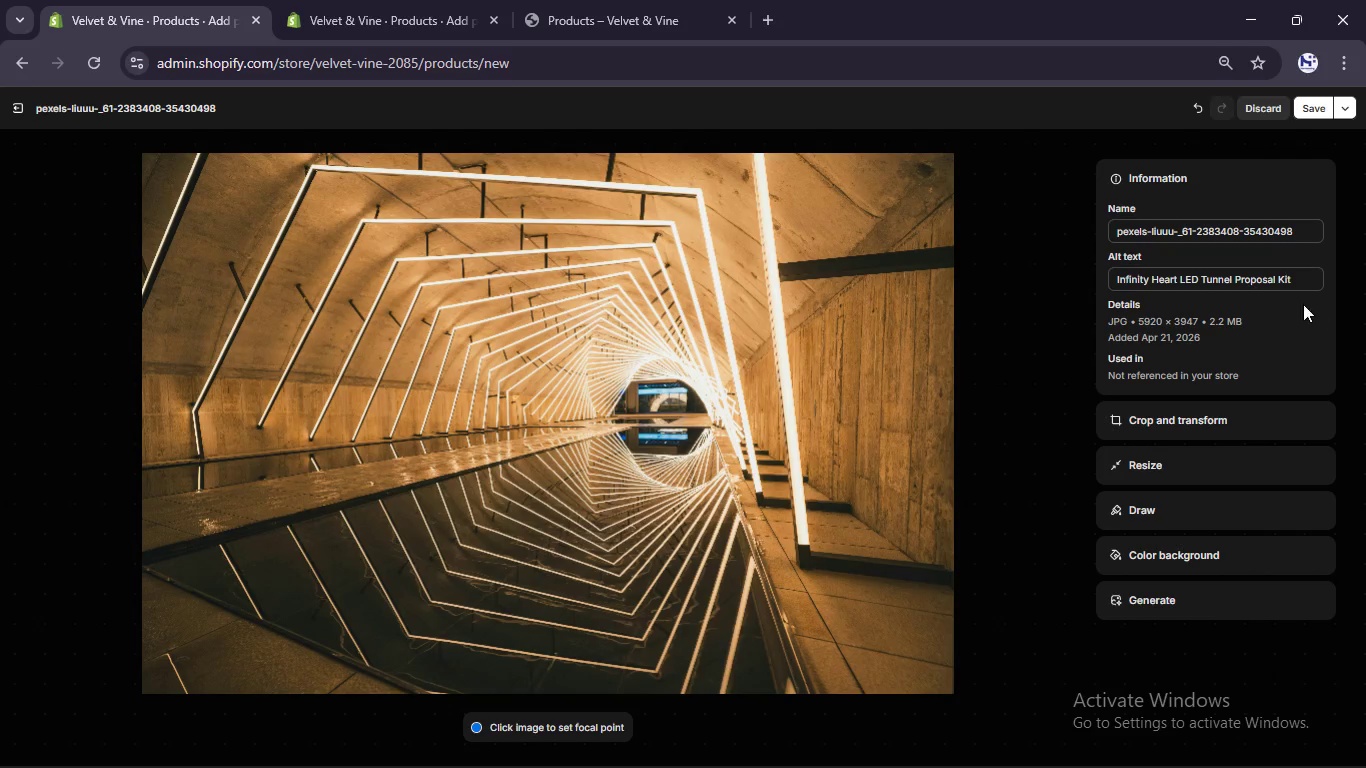 
left_click([1278, 278])
 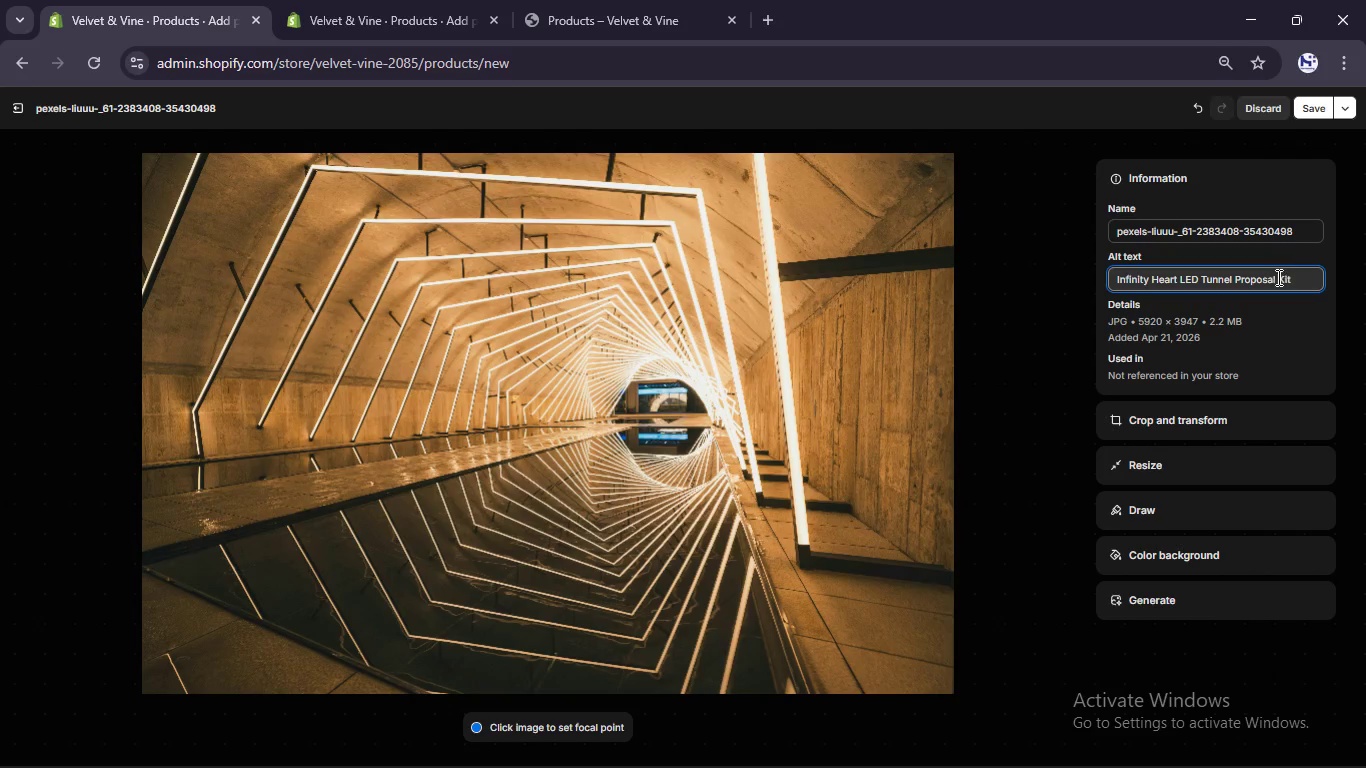 
key(Control+A)
 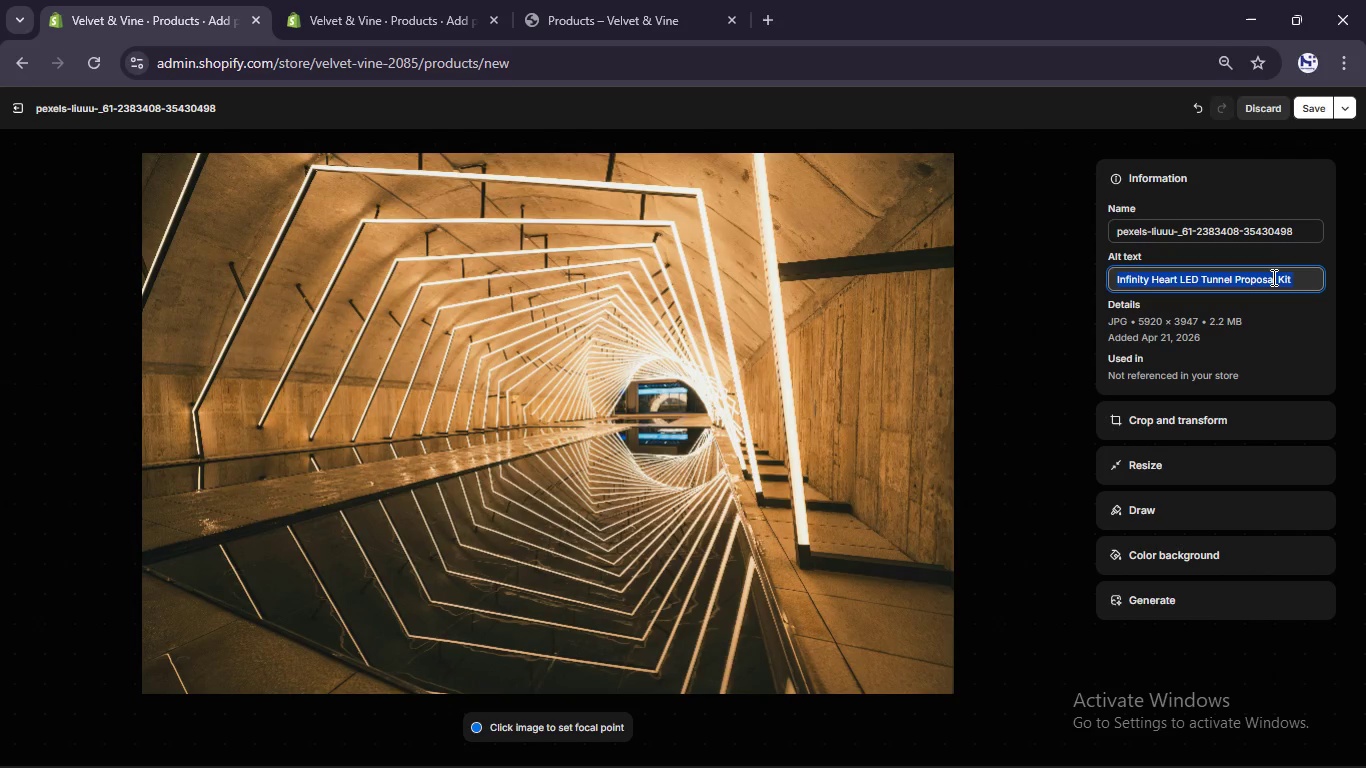 
hold_key(key=C, duration=0.34)
 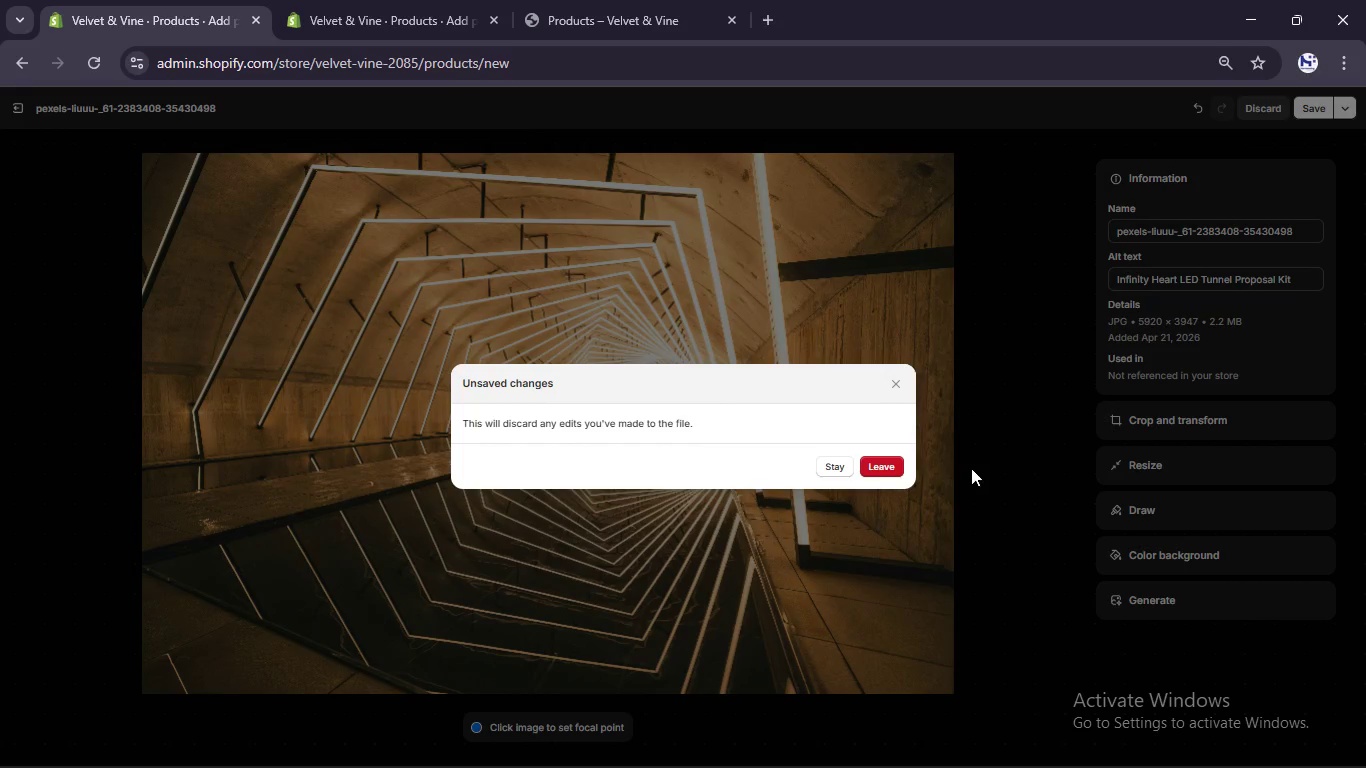 
left_click([896, 458])
 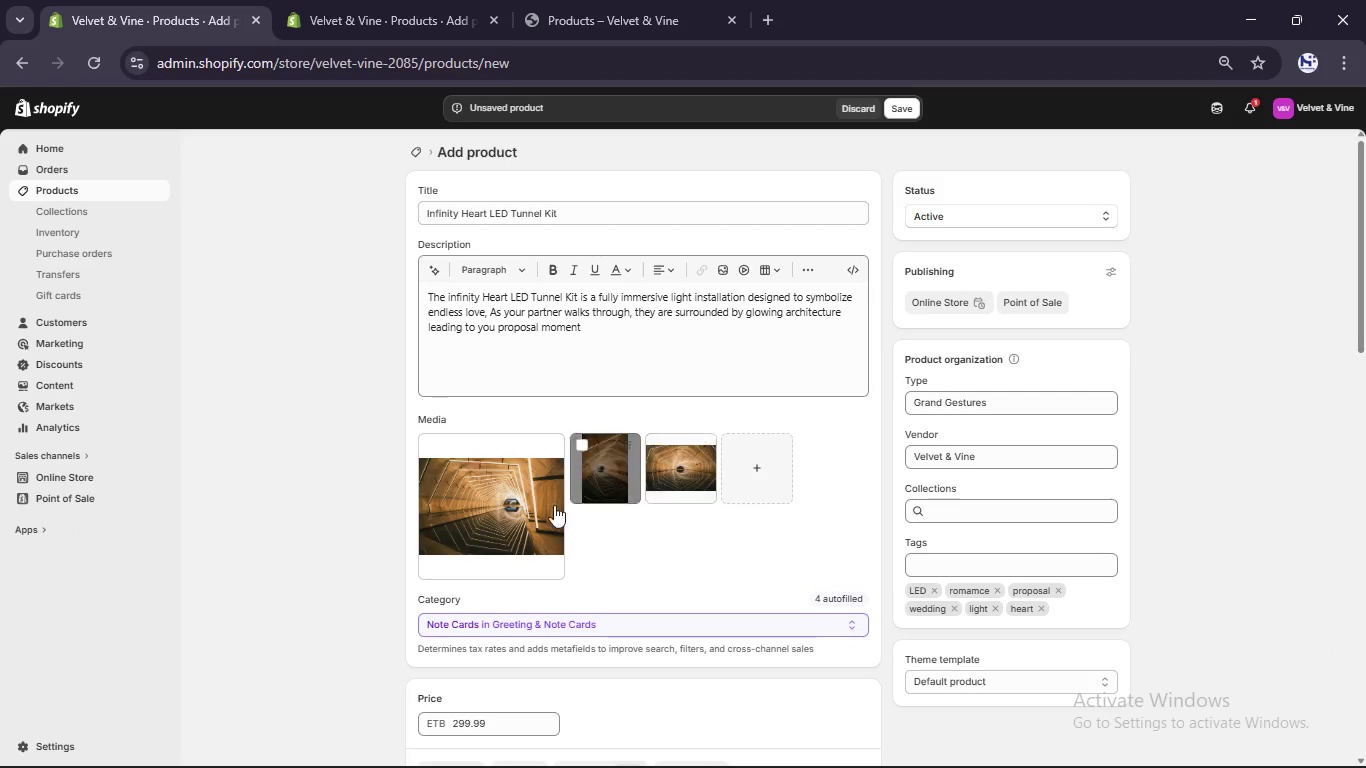 
left_click([528, 509])
 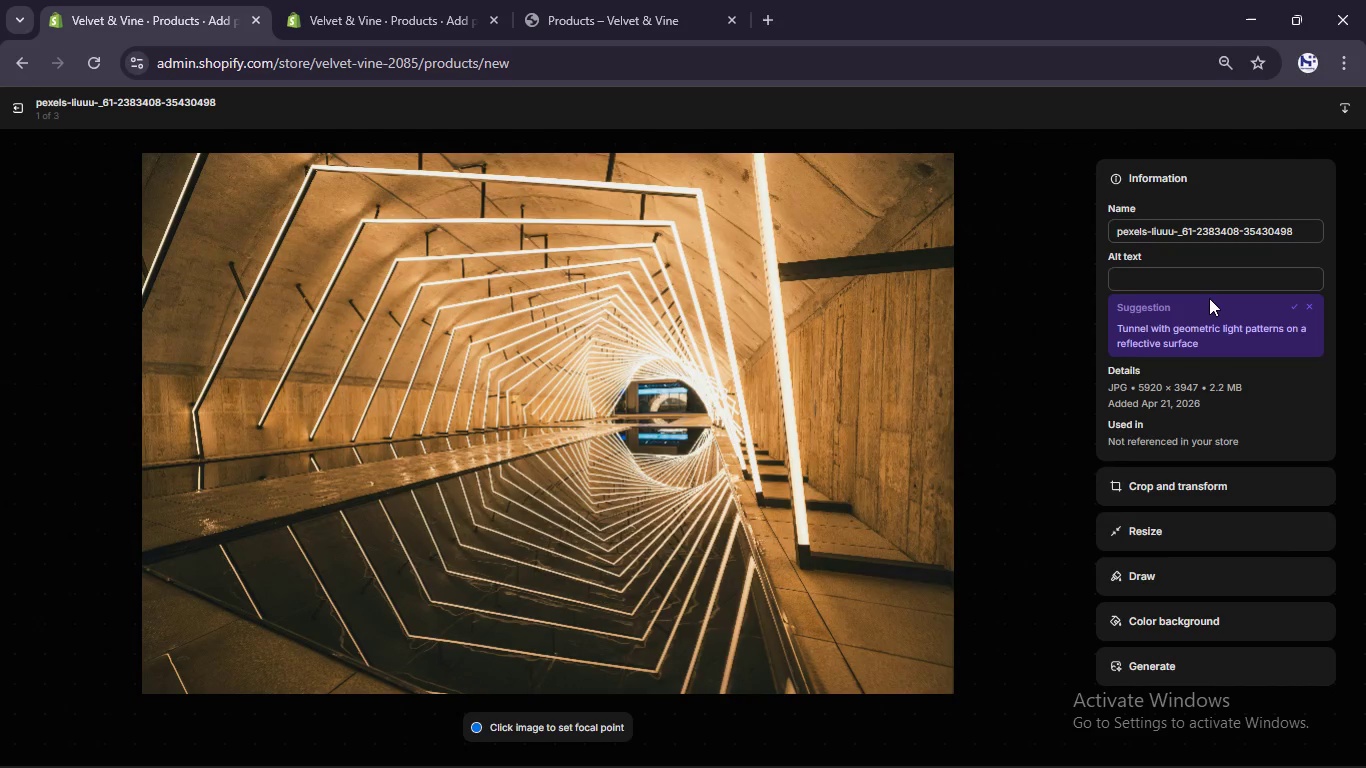 
key(Control+V)
 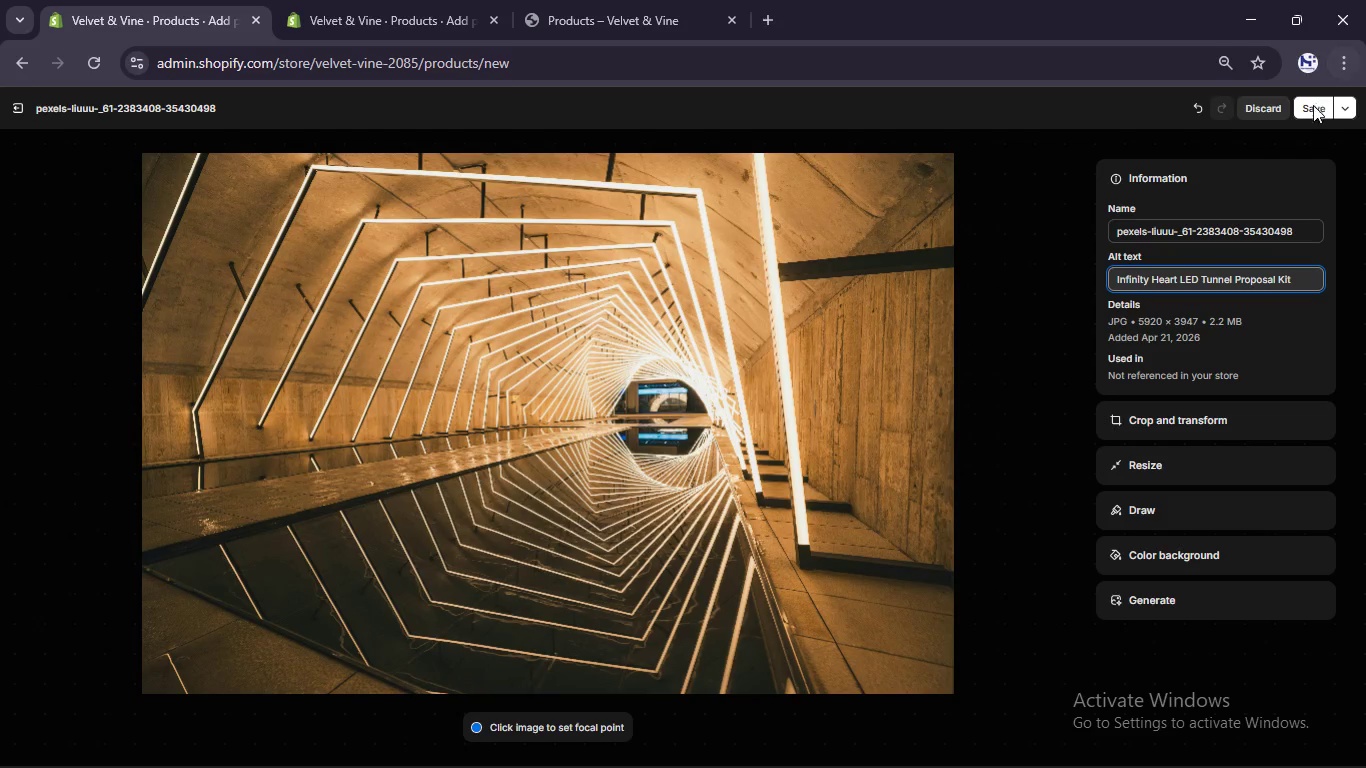 
left_click([1308, 110])
 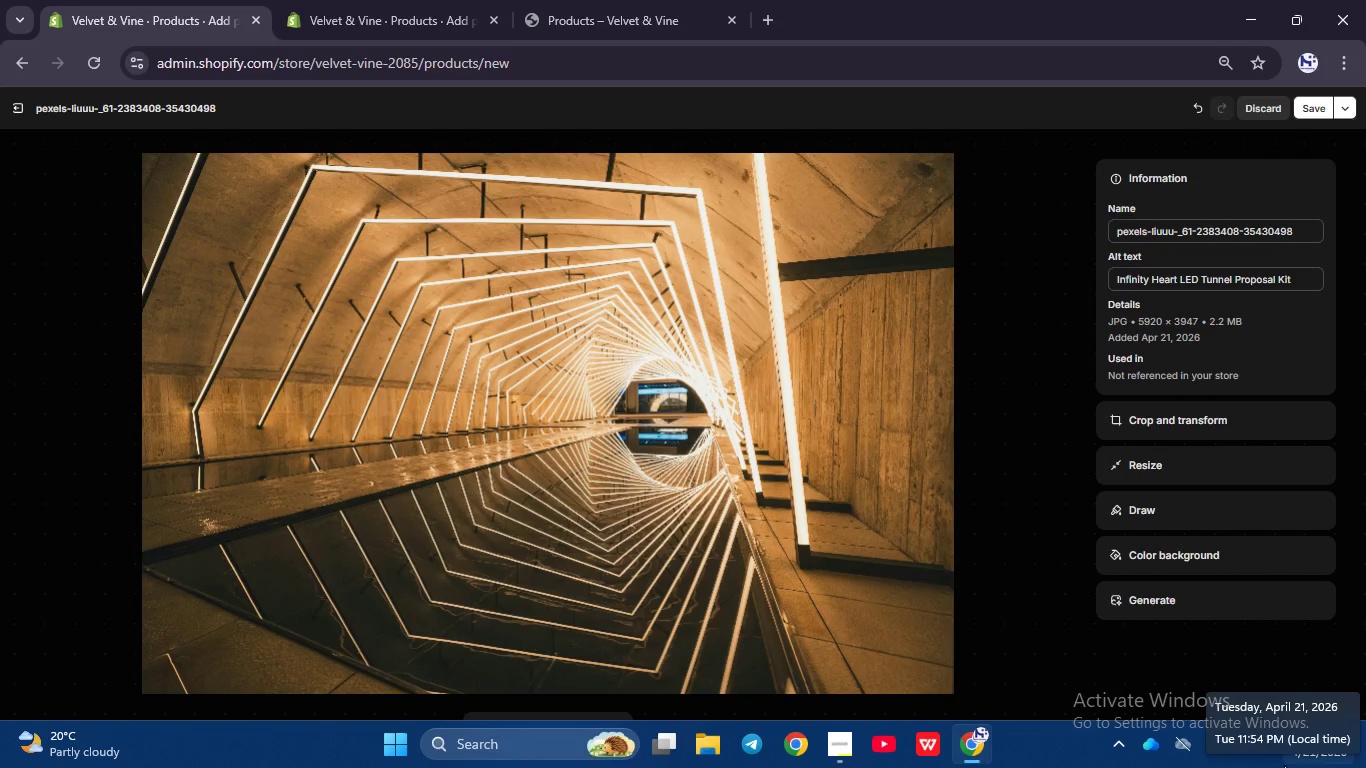 
wait(168.44)
 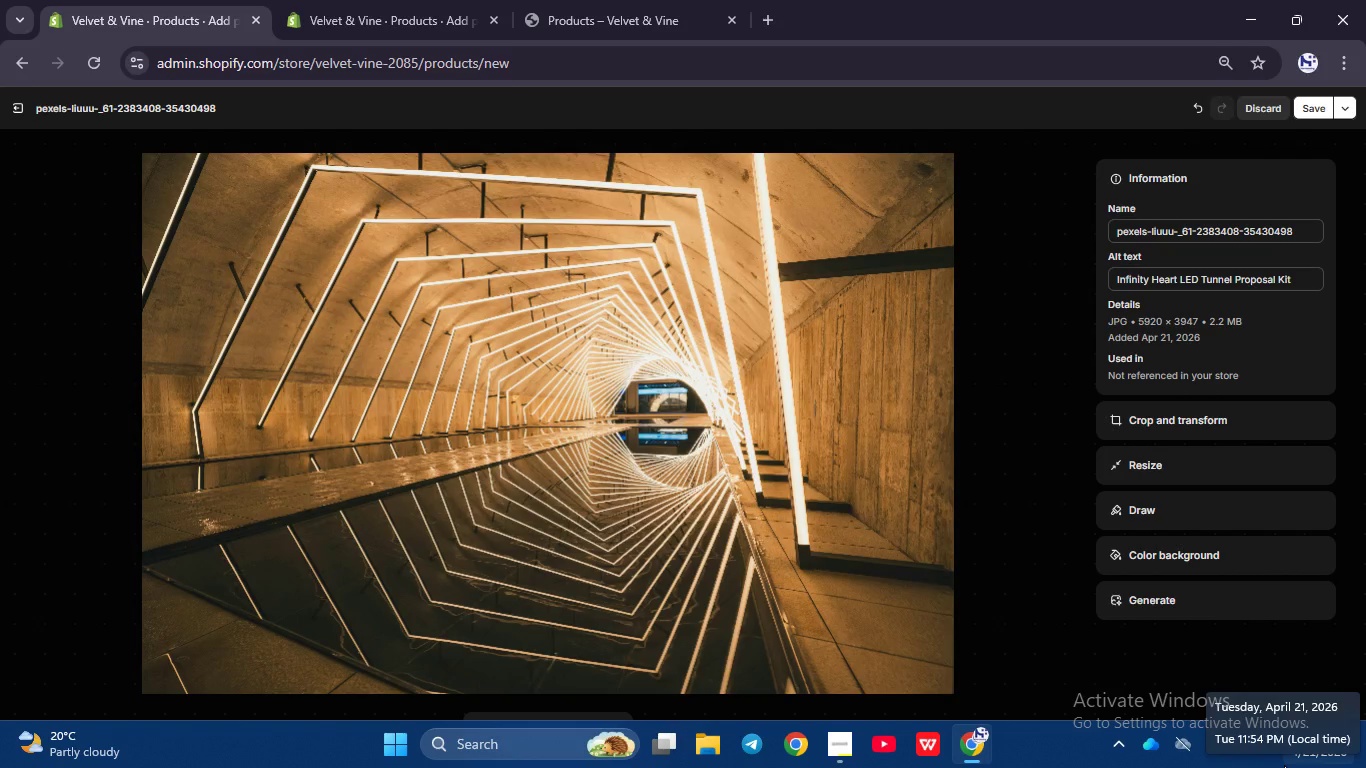 
left_click([1255, 755])
 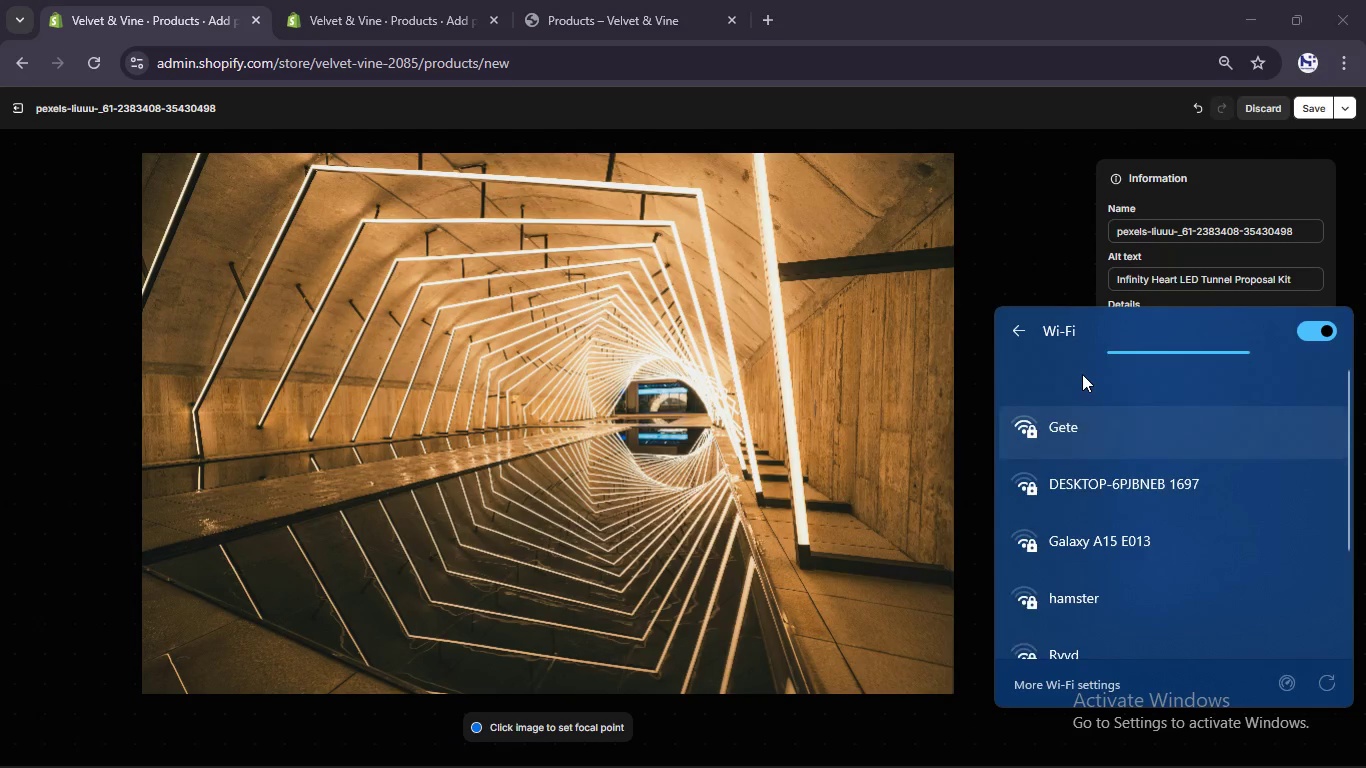 
left_click([1082, 374])
 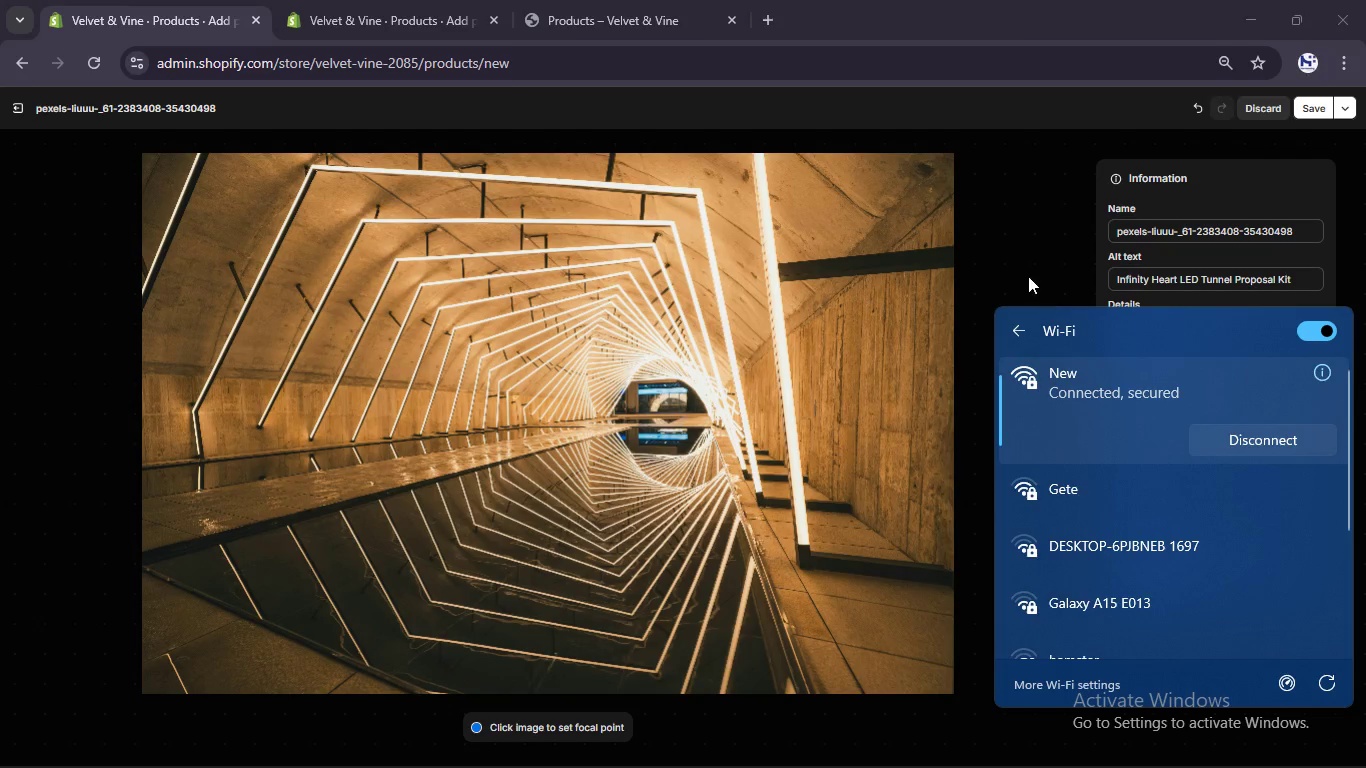 
left_click([1028, 272])
 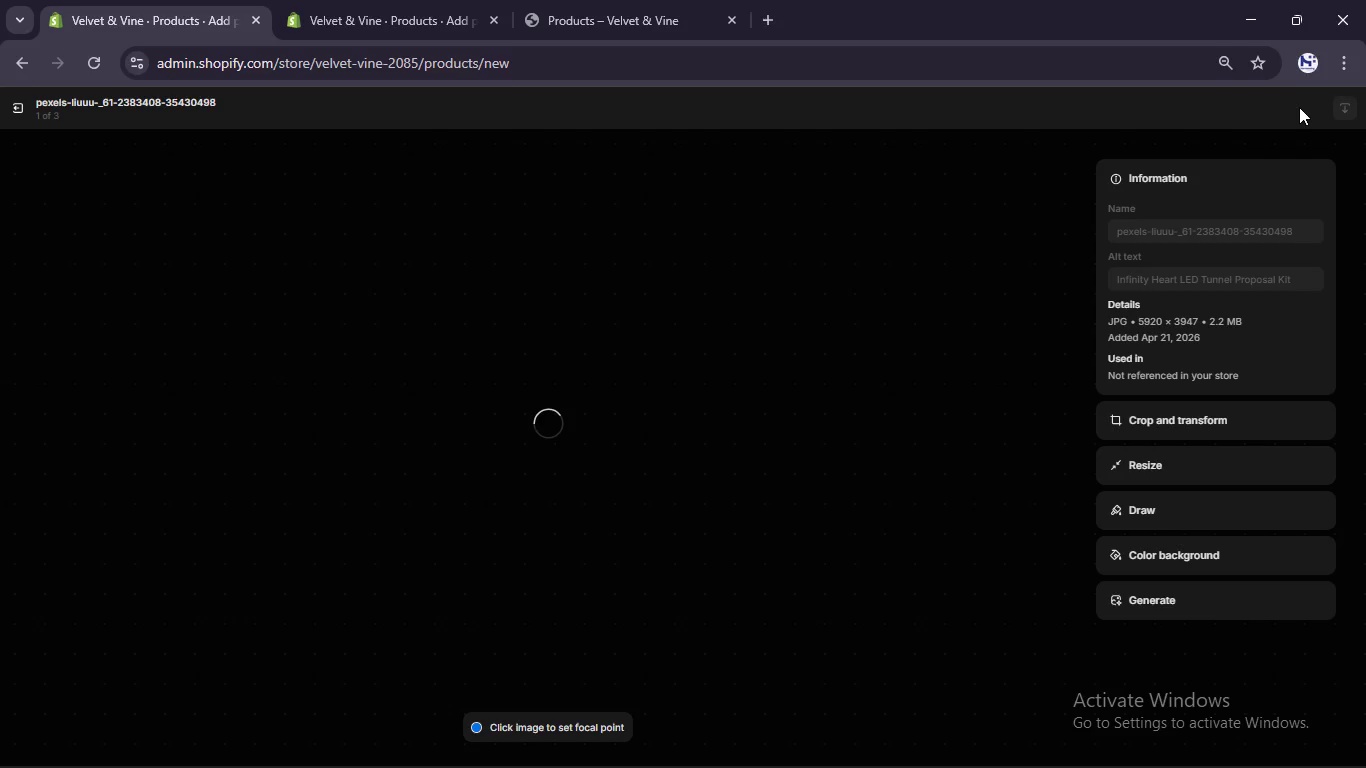 
wait(9.98)
 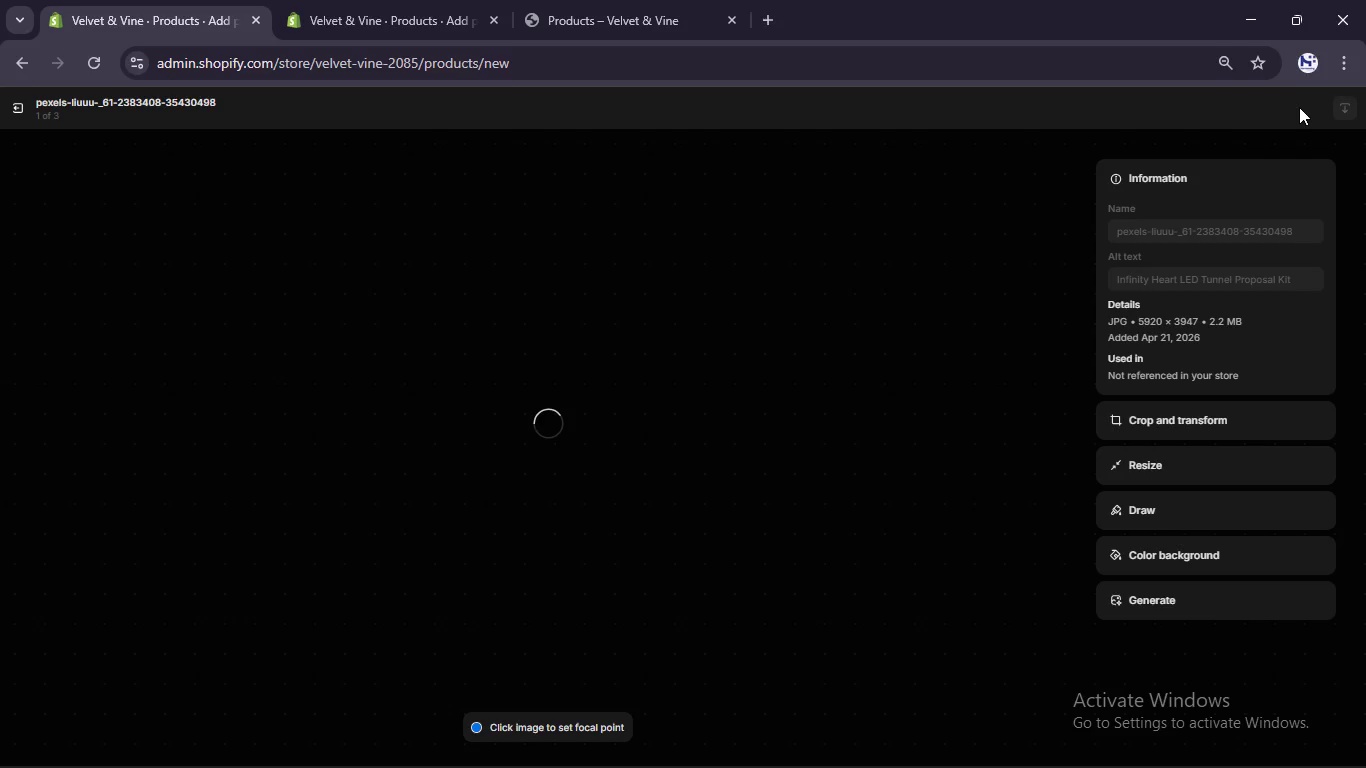 
left_click([10, 107])
 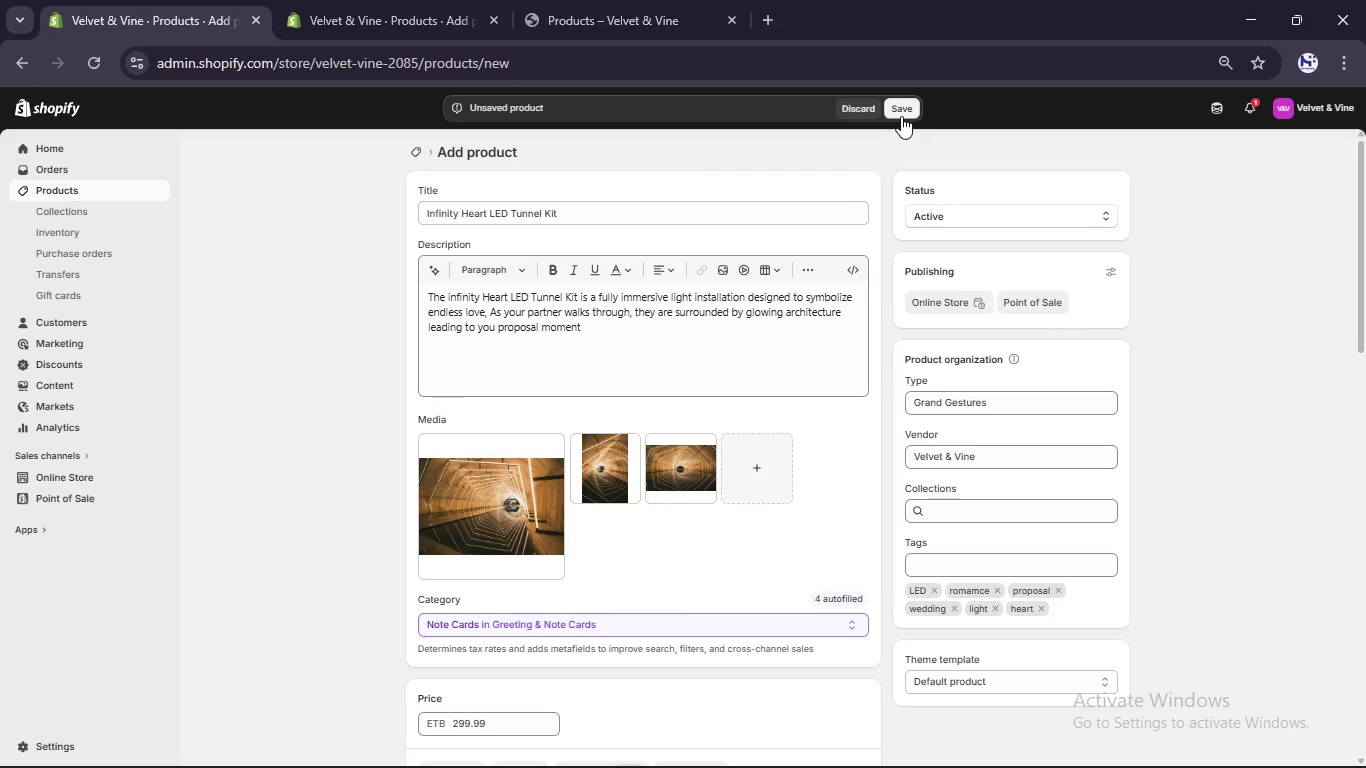 
left_click([901, 109])
 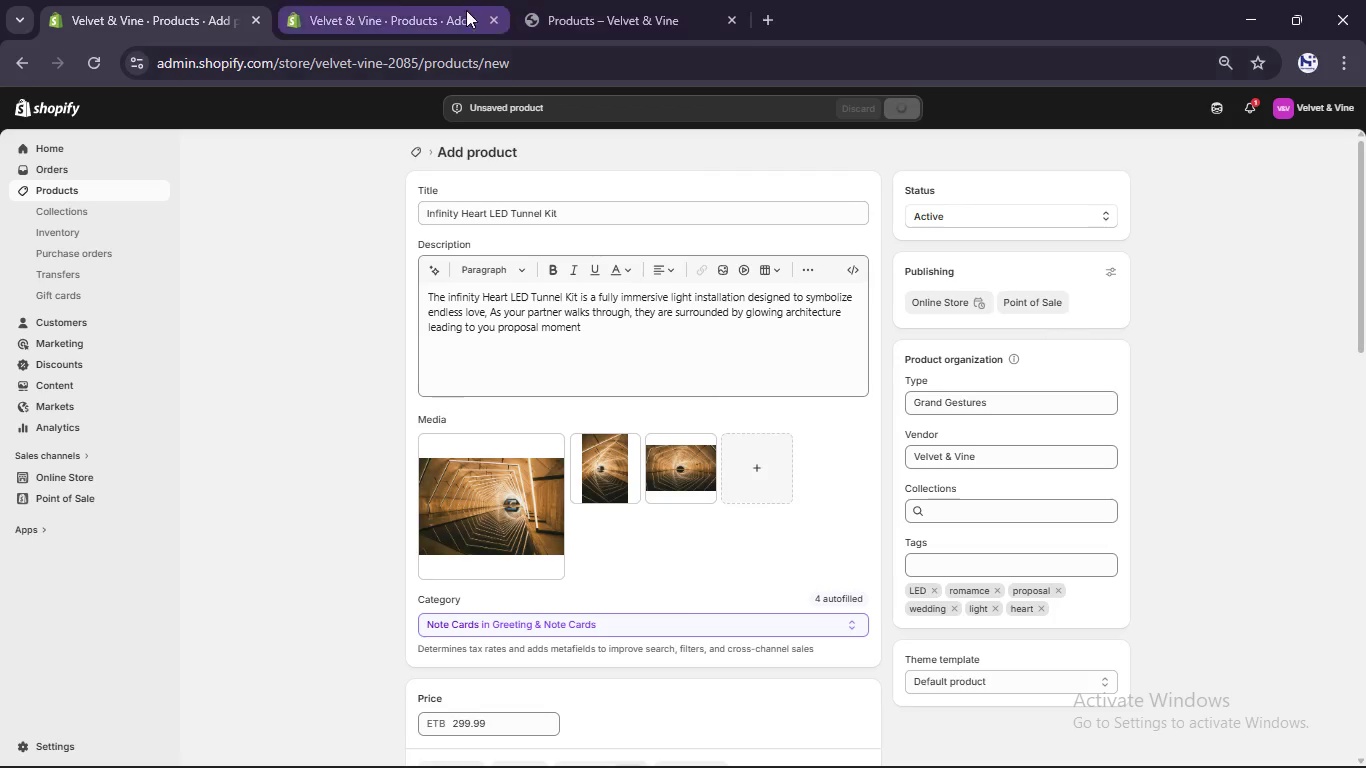 
left_click([397, 0])
 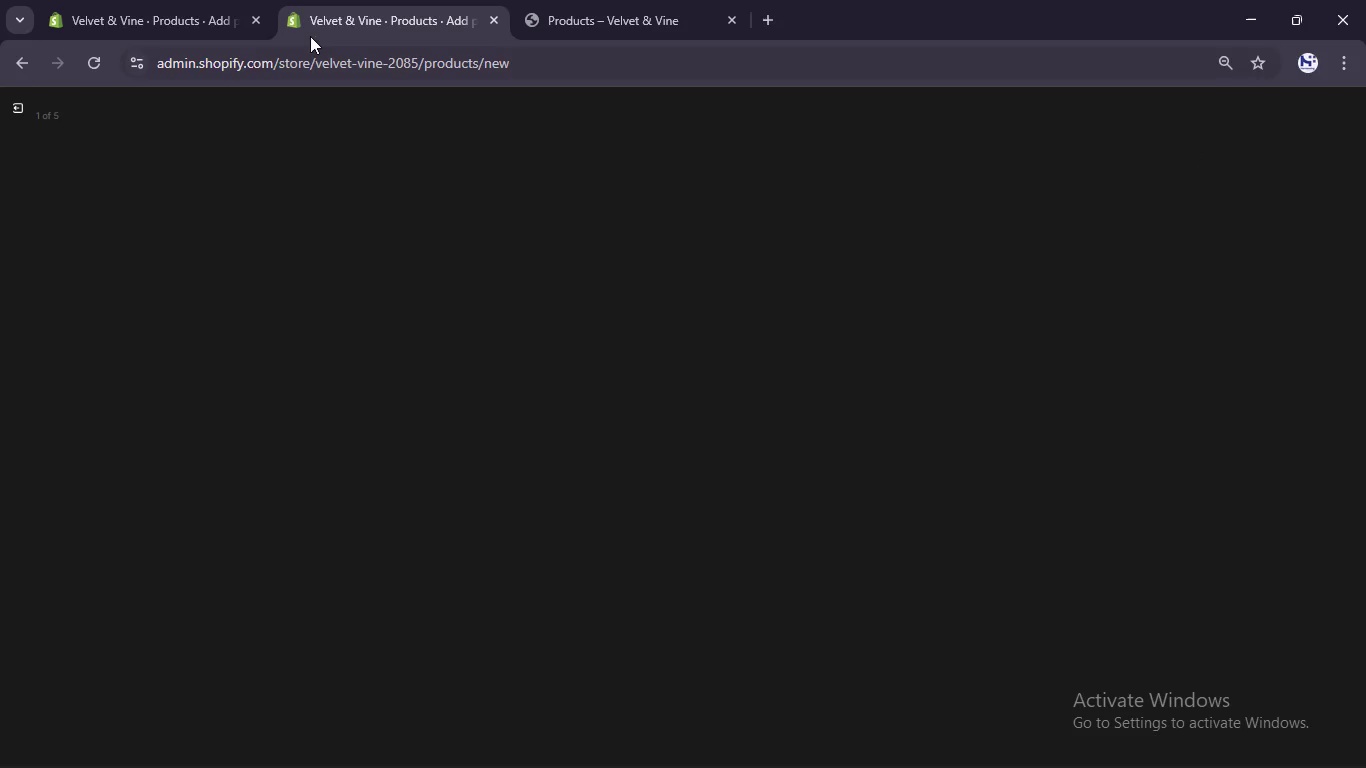 
left_click([103, 0])
 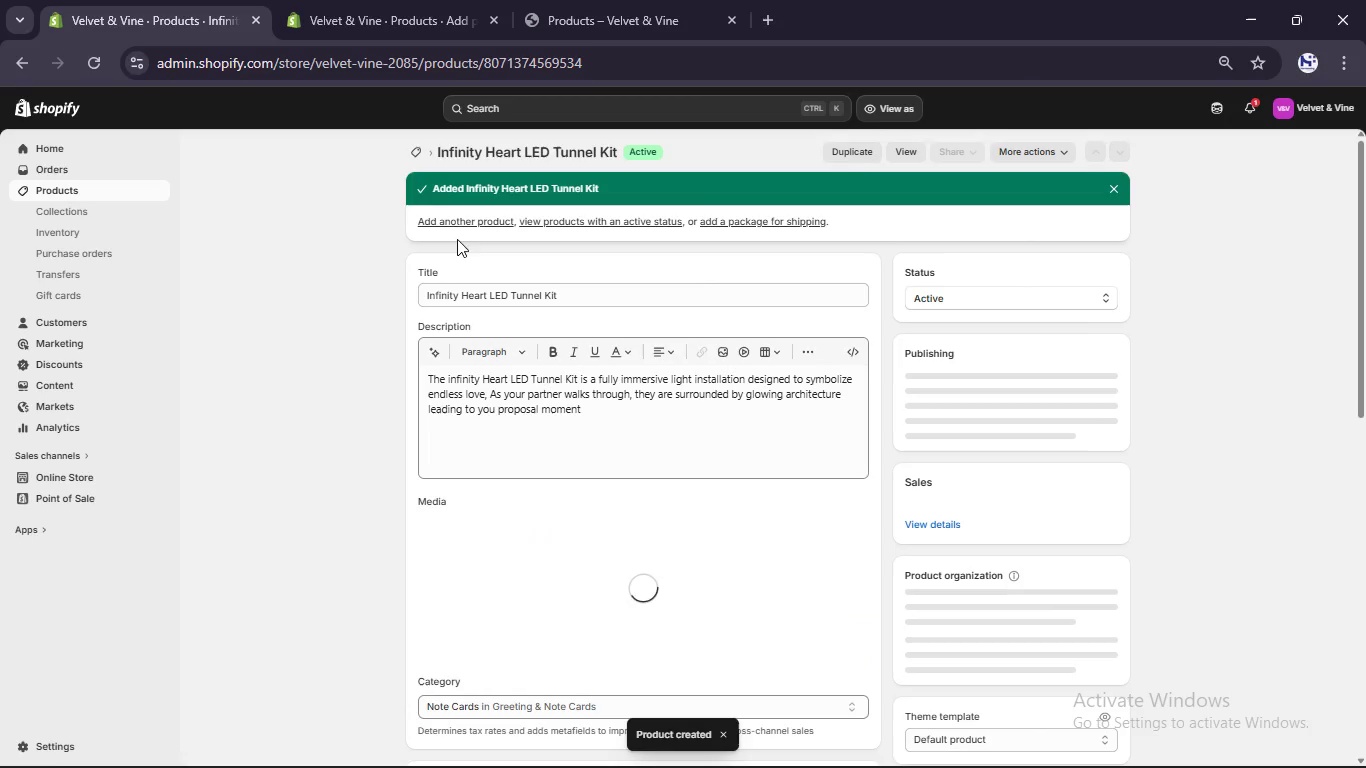 
wait(5.53)
 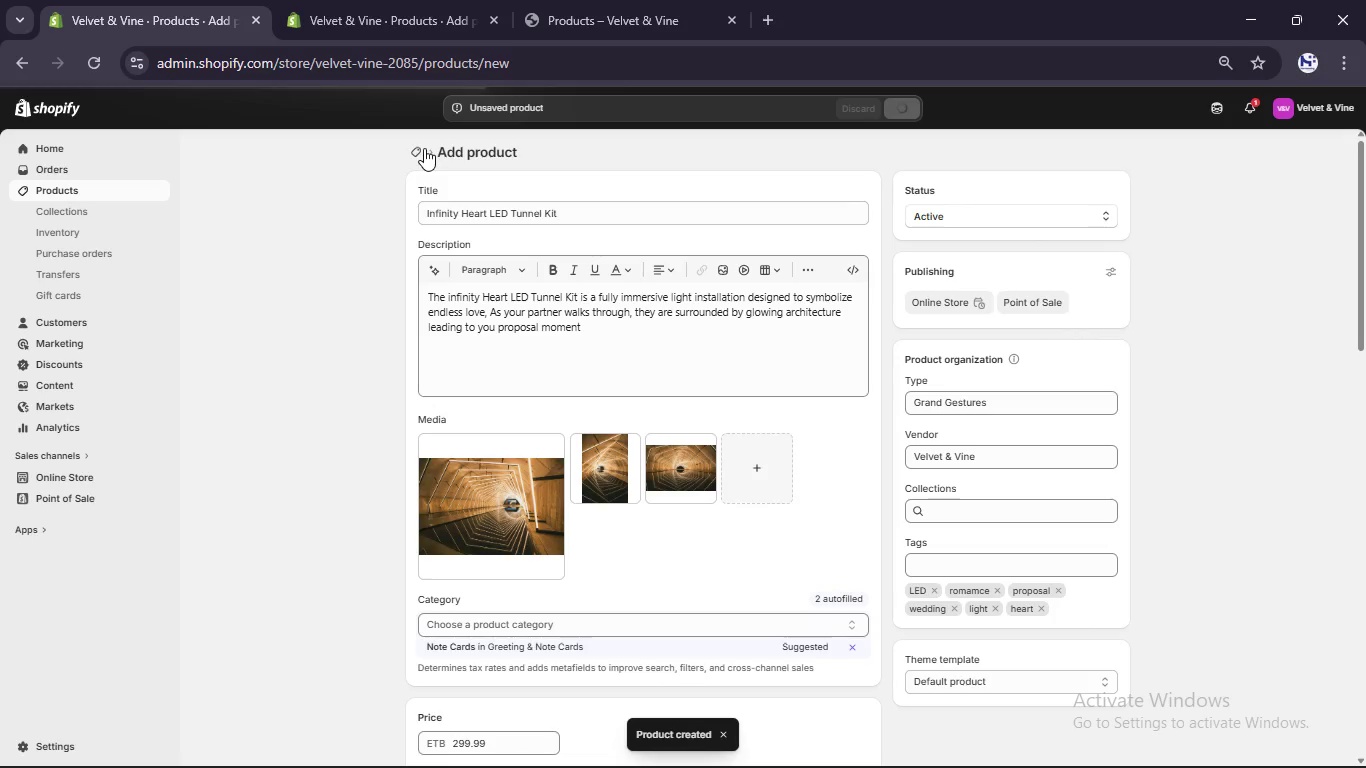 
left_click([416, 152])
 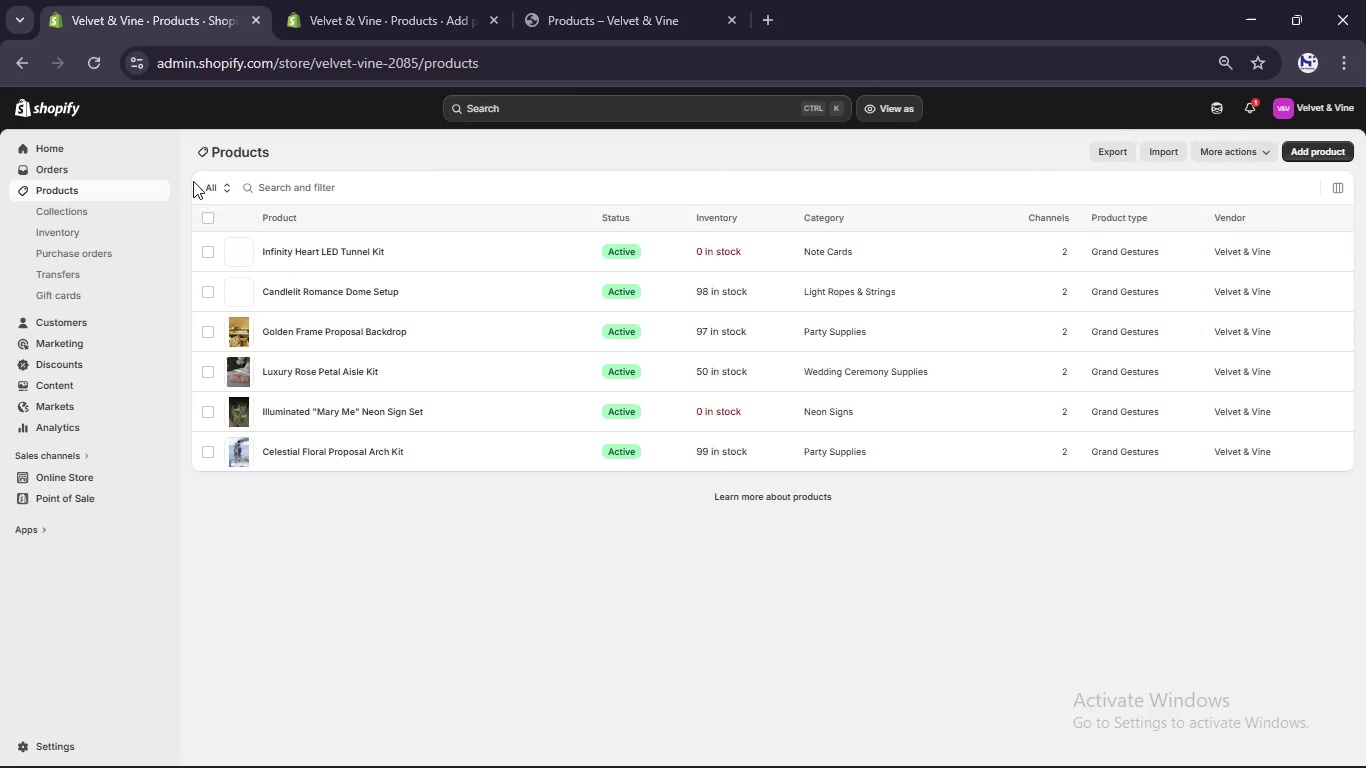 
wait(6.12)
 